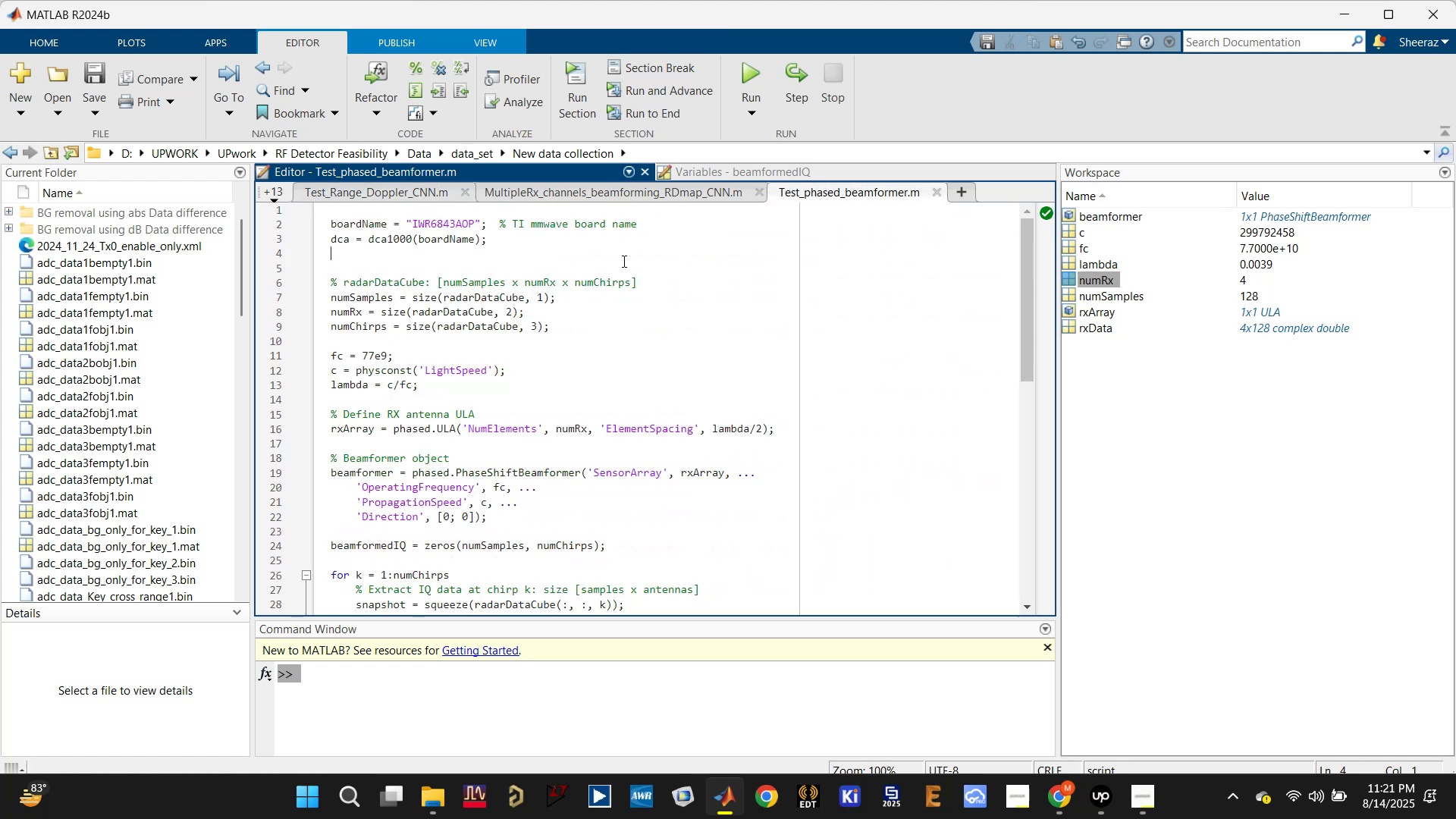 
key(Control+V)
 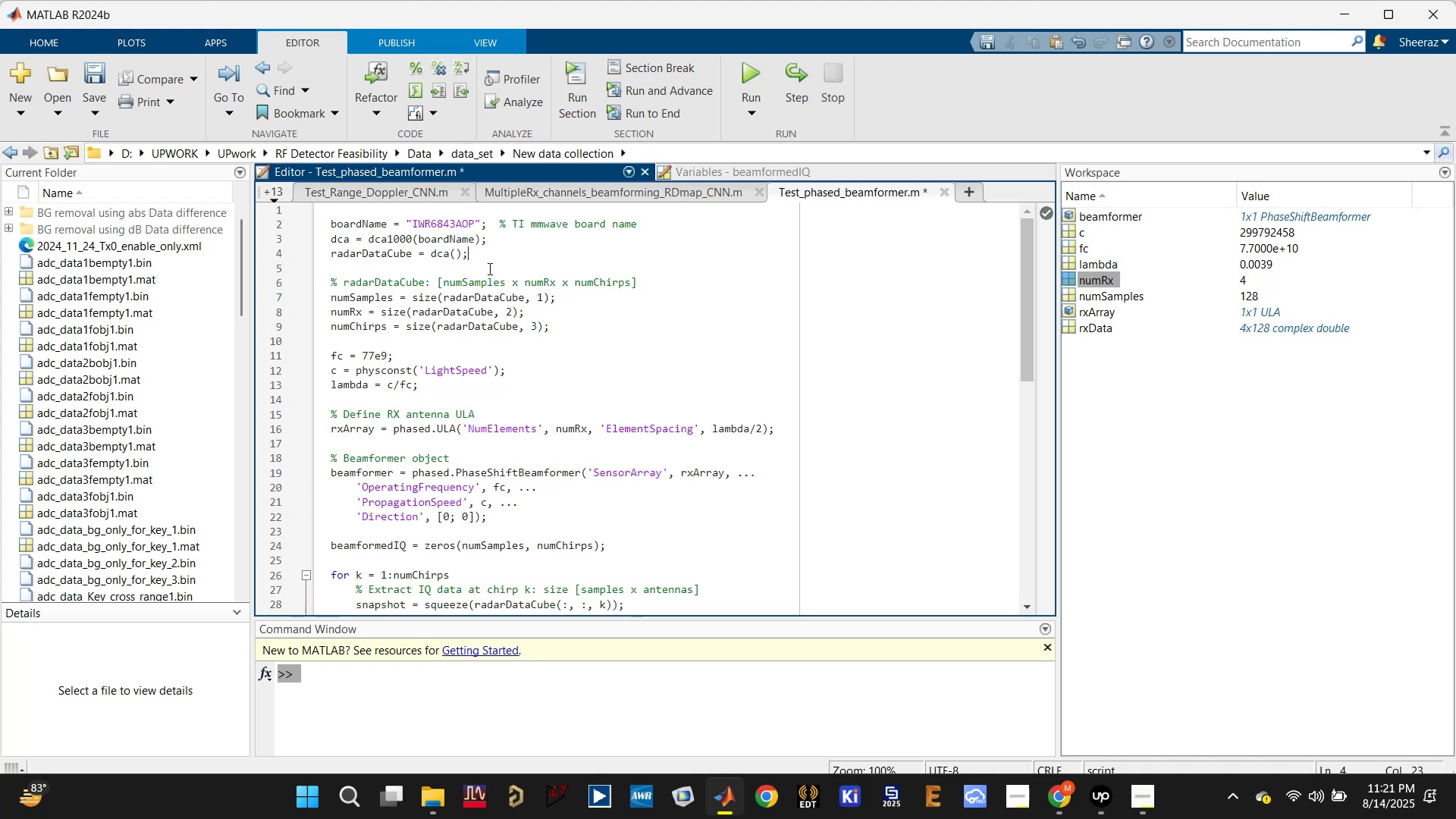 
key(Control+S)
 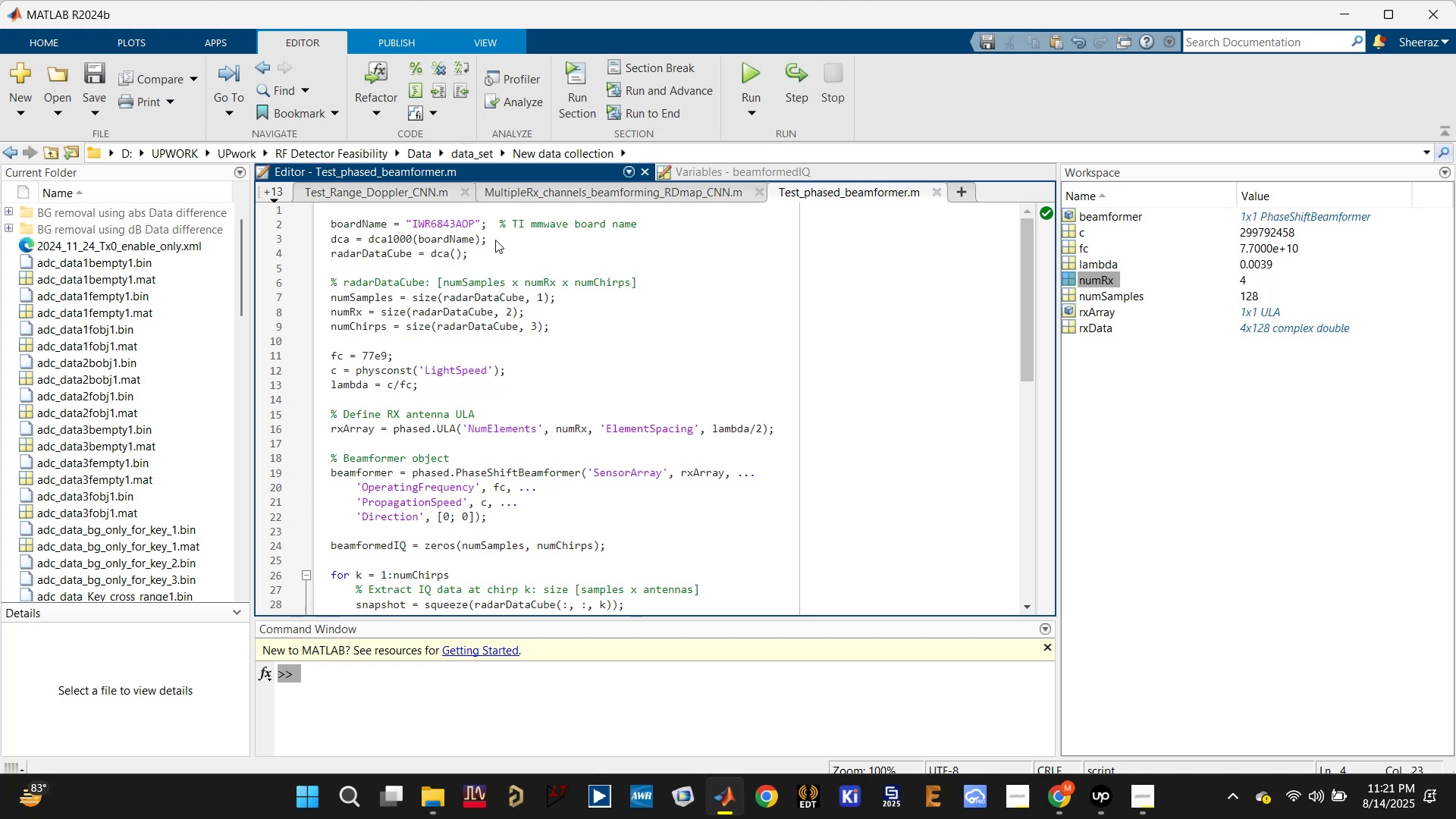 
left_click([495, 240])
 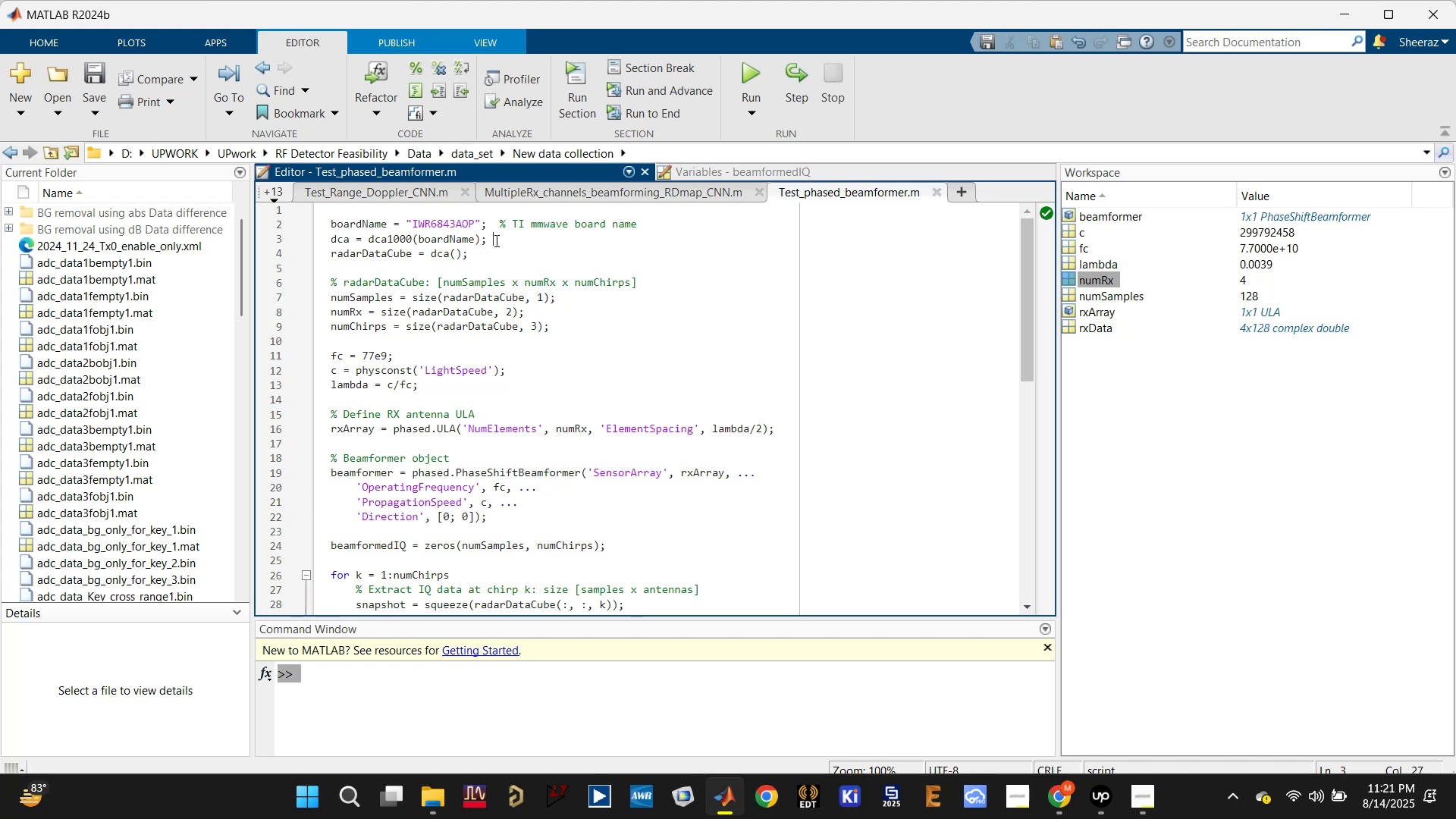 
key(Enter)
 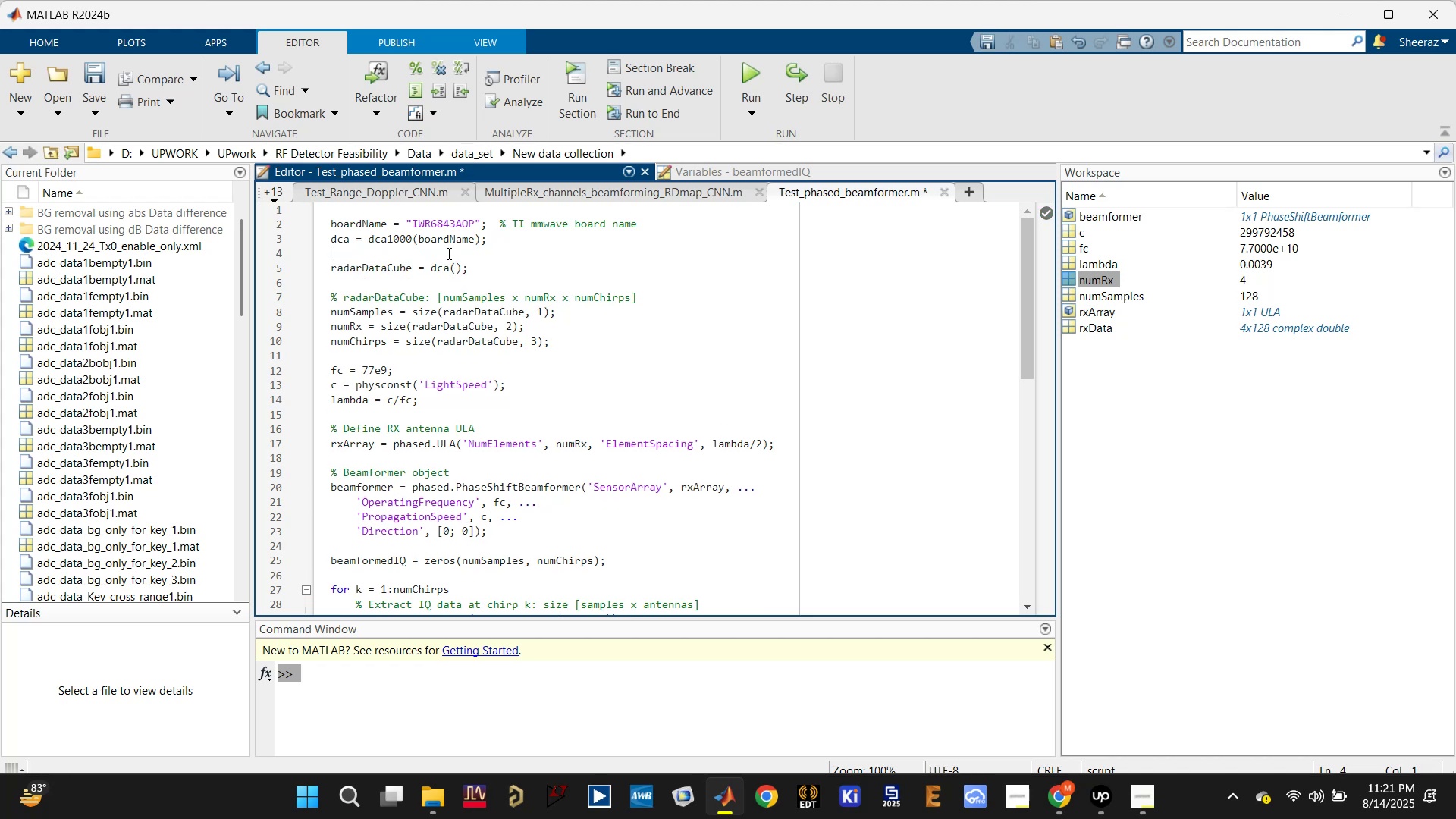 
left_click([450, 241])
 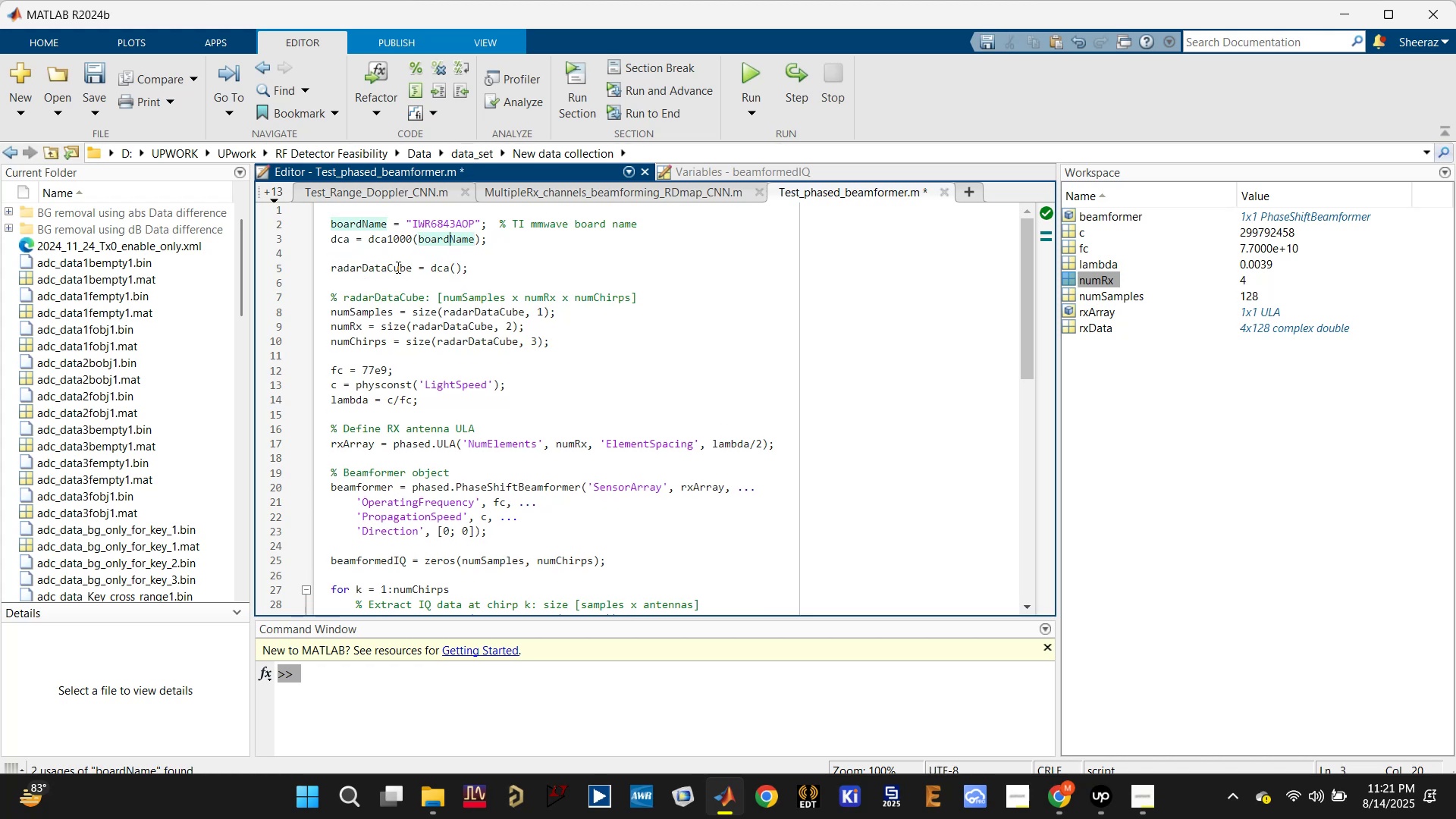 
left_click([396, 266])
 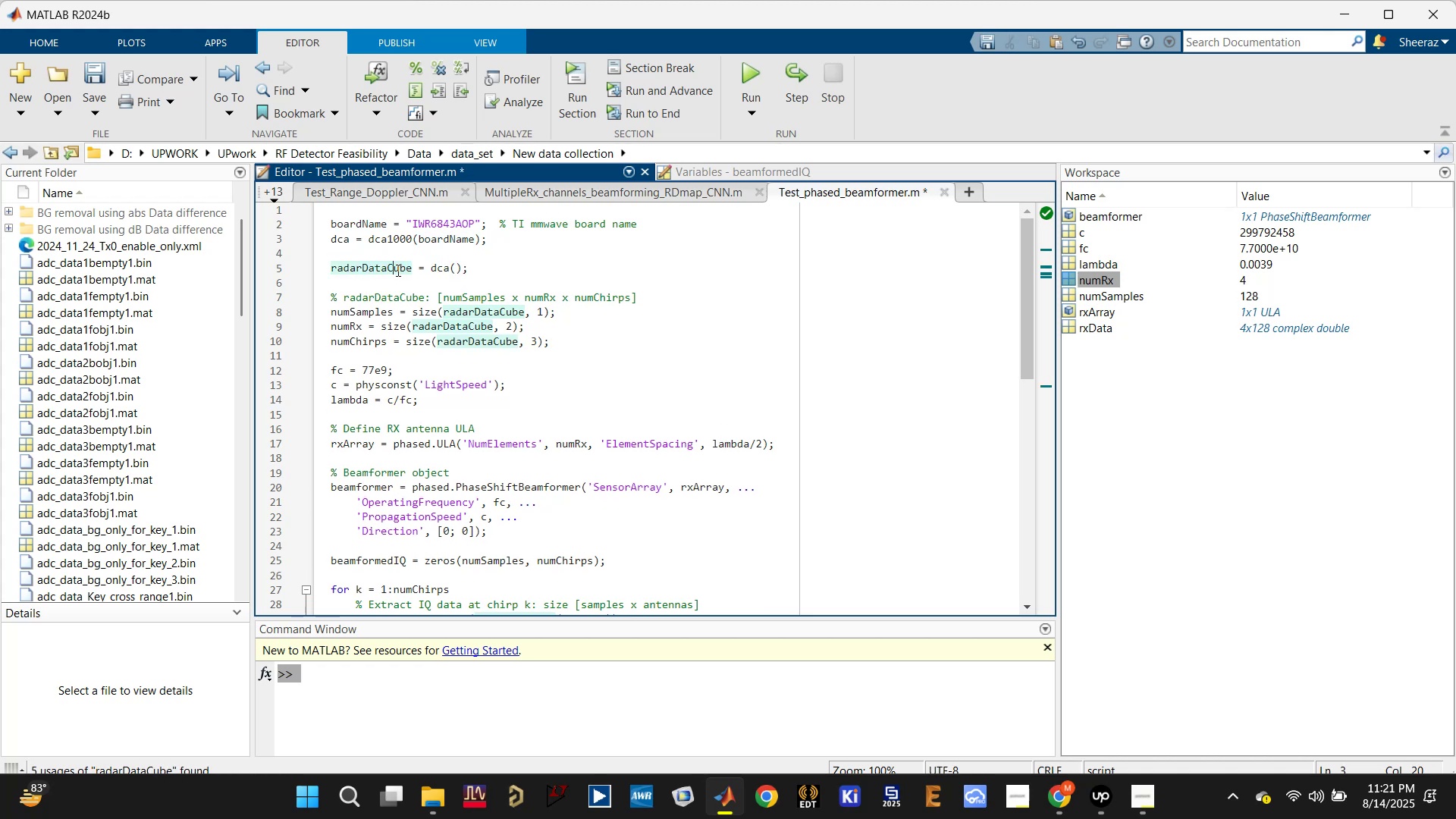 
key(Control+S)
 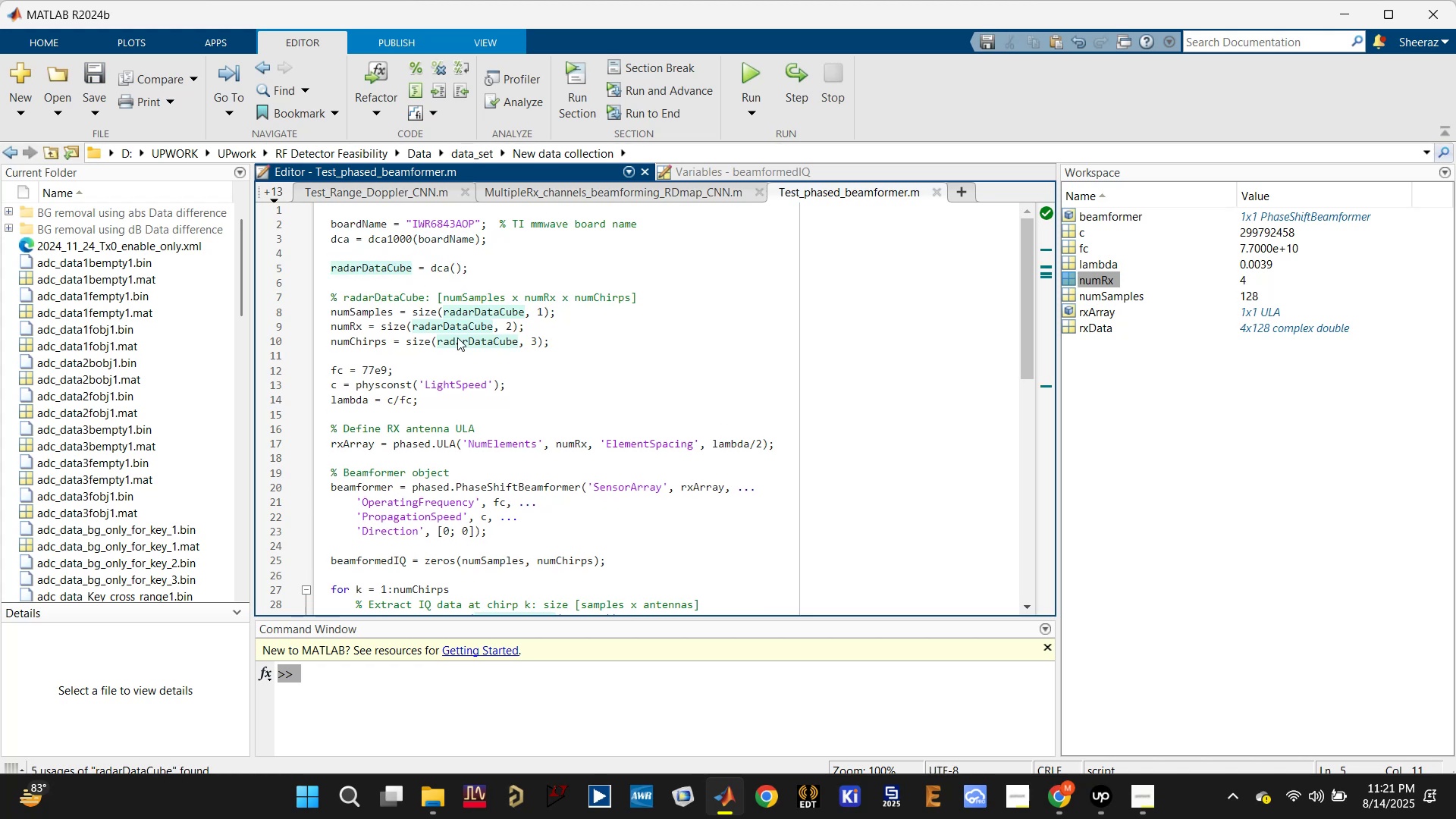 
scroll: coordinate [476, 522], scroll_direction: down, amount: 7.0
 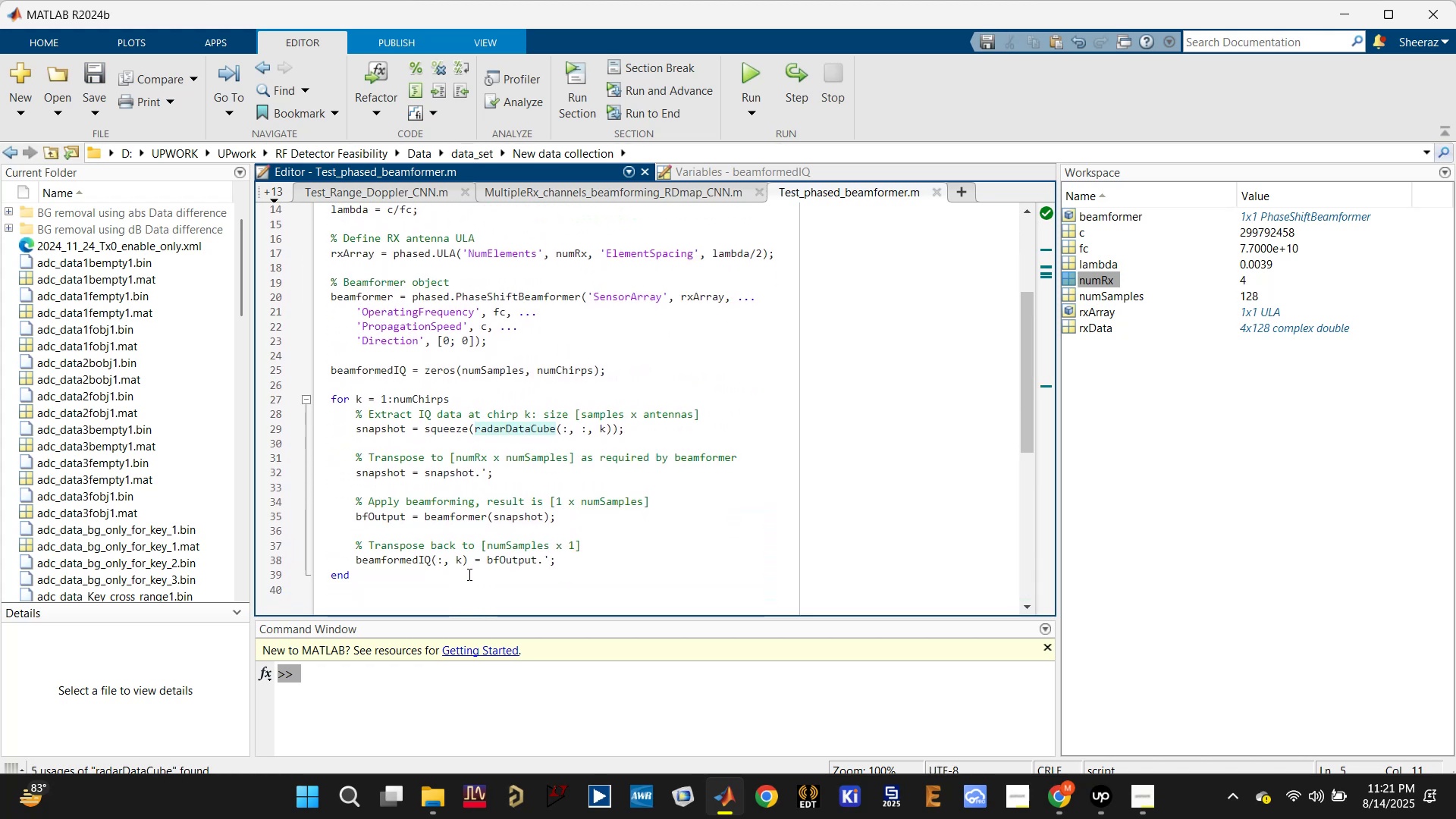 
left_click([449, 581])
 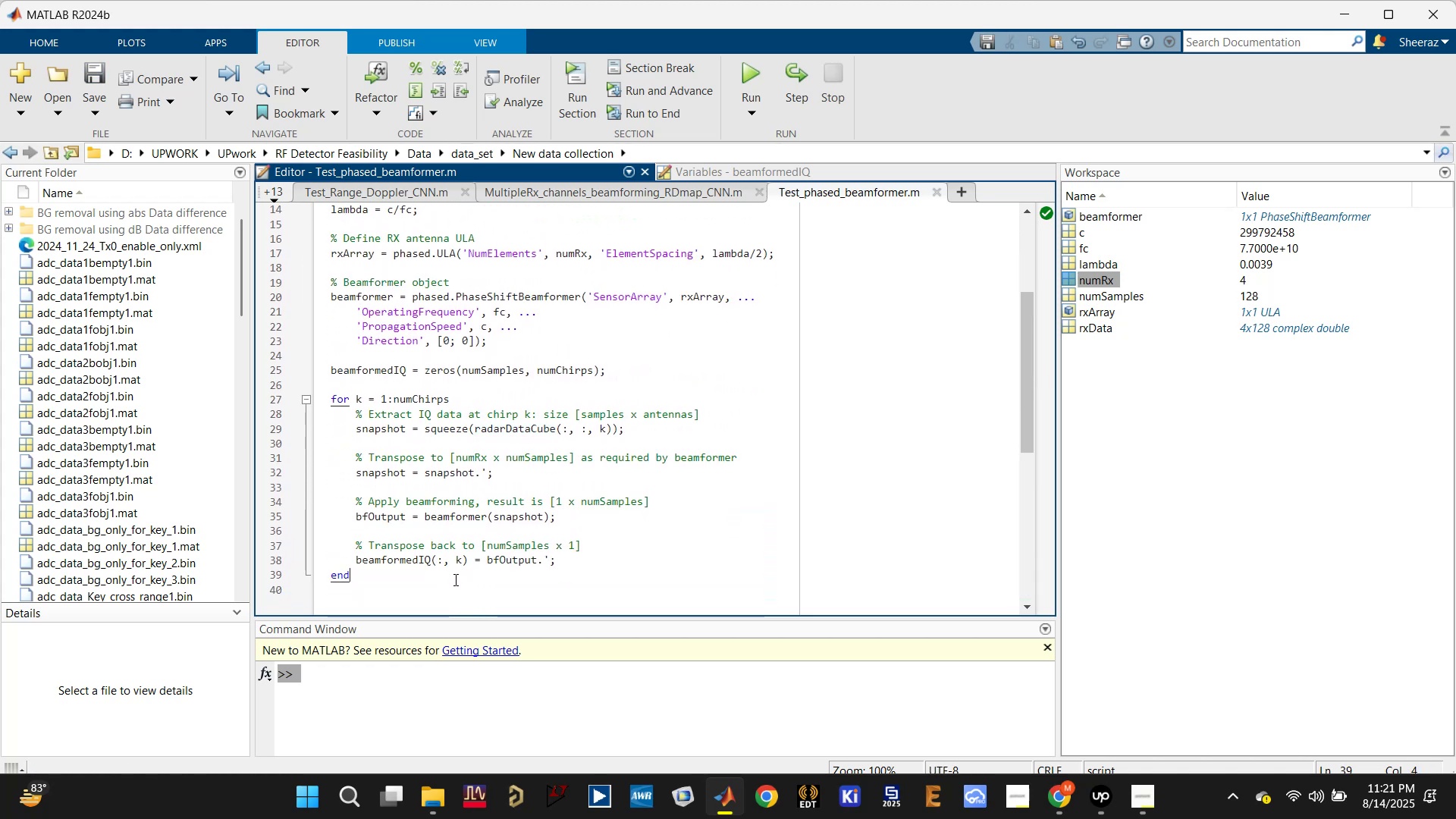 
key(Enter)
 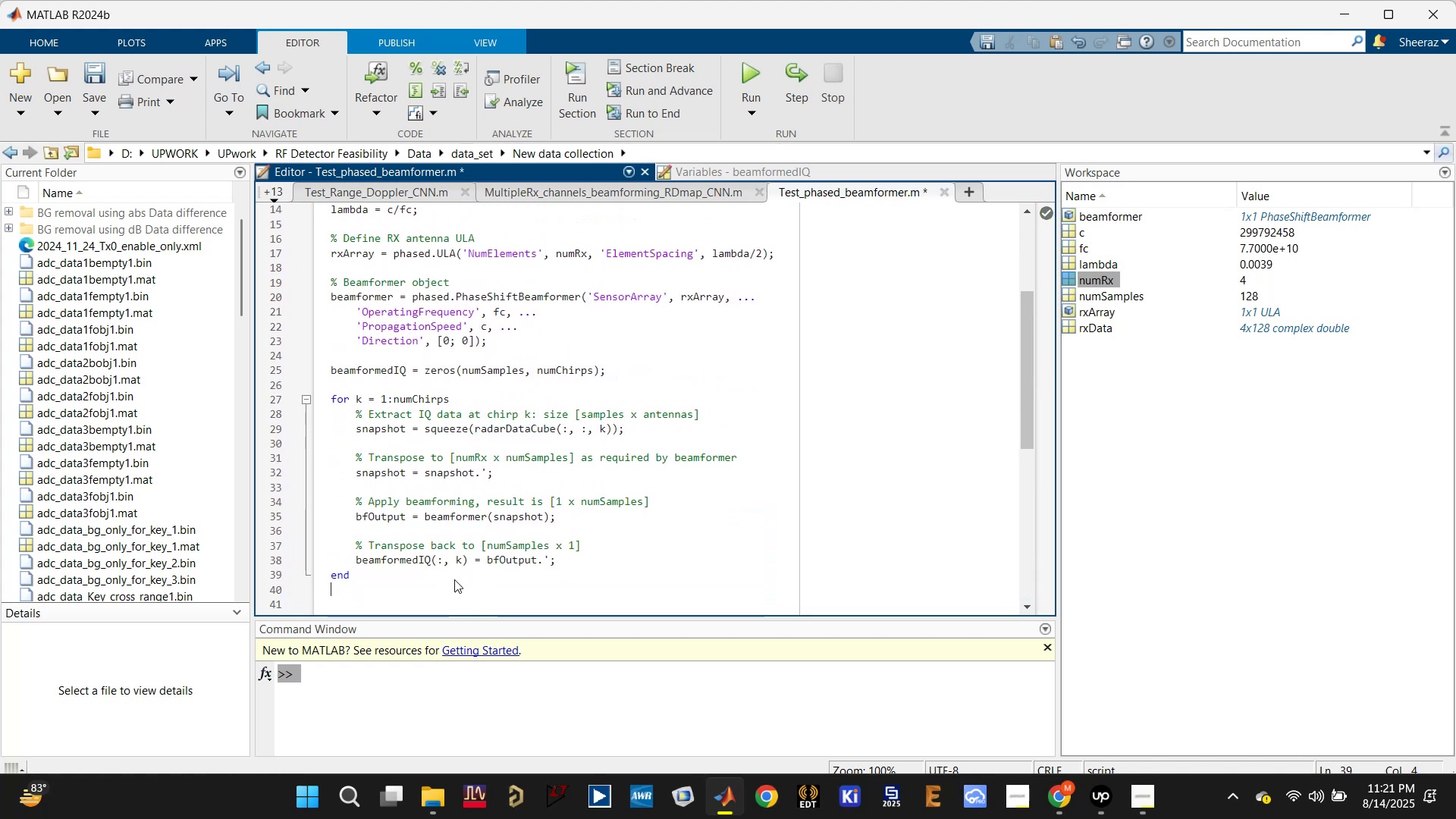 
key(Enter)
 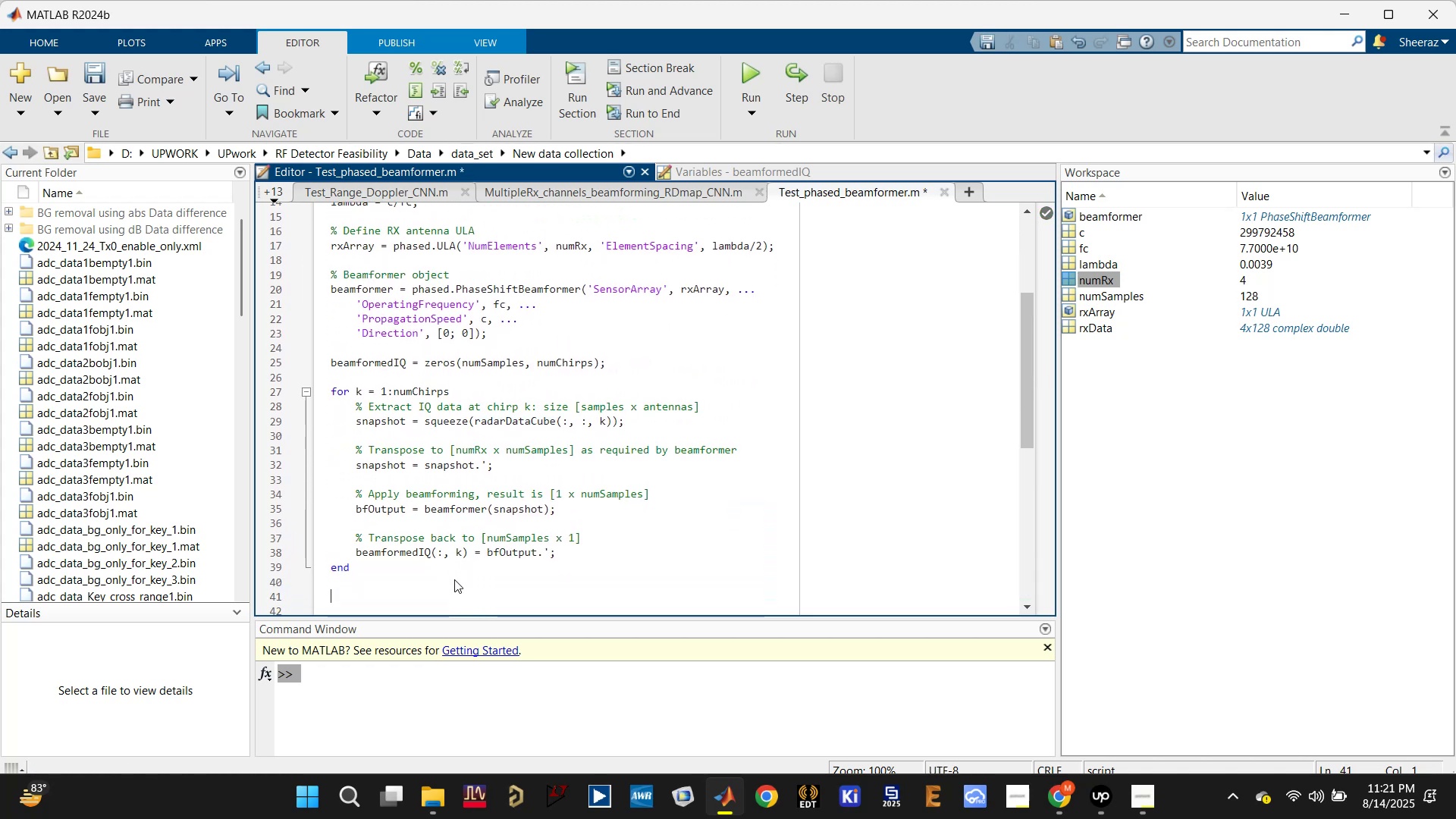 
type(dca.release;)
 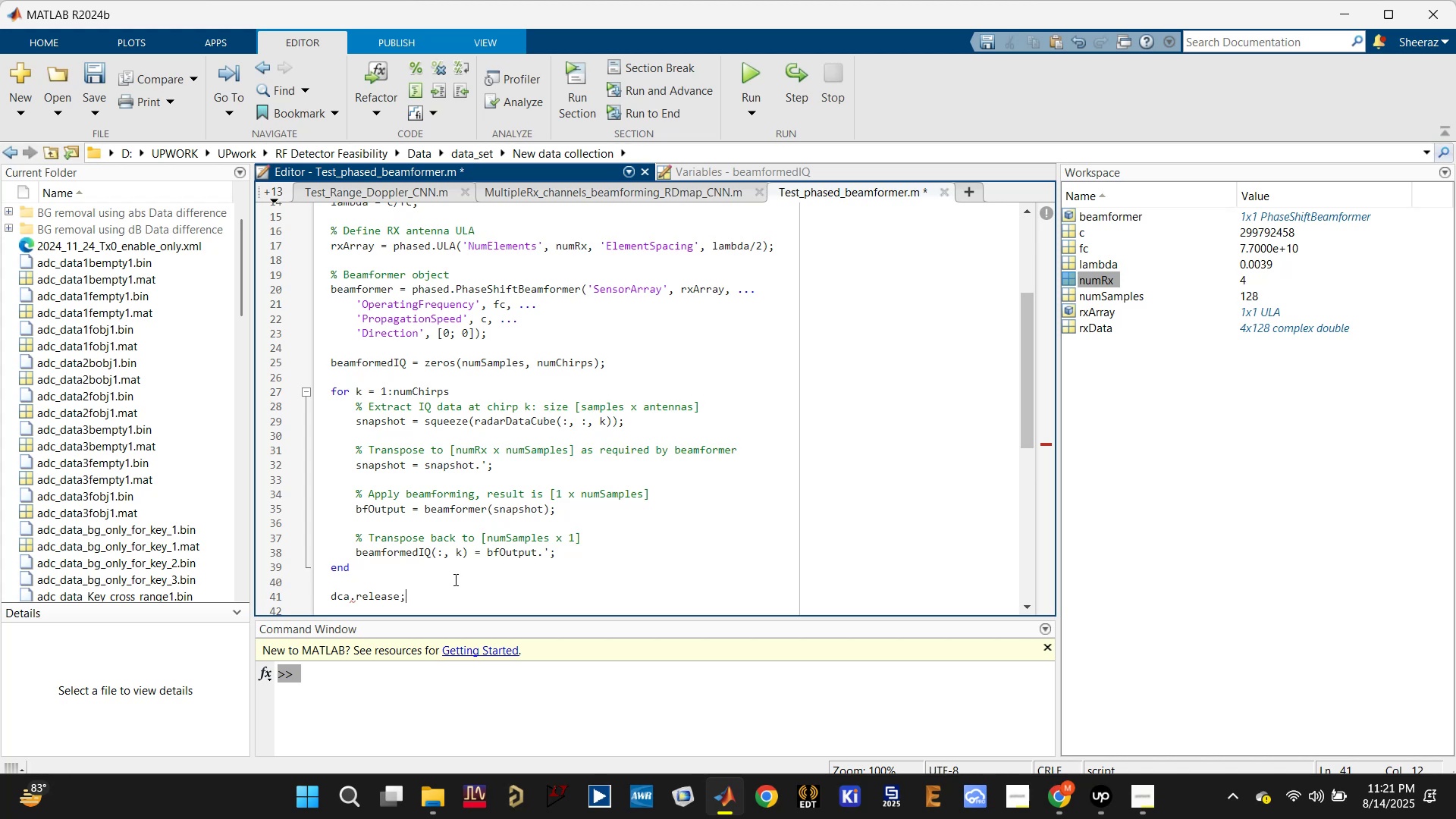 
key(Control+S)
 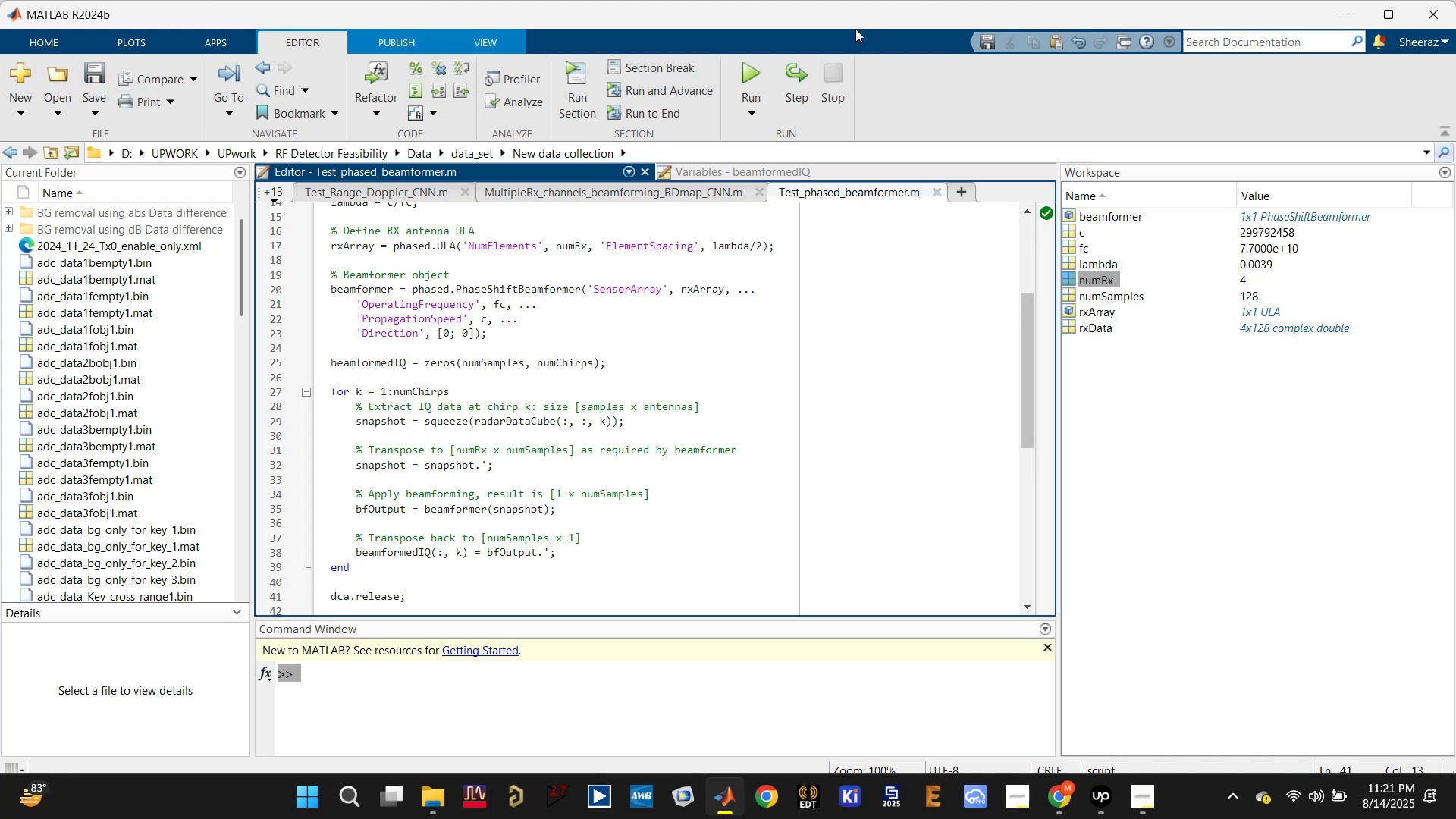 
left_click([751, 67])
 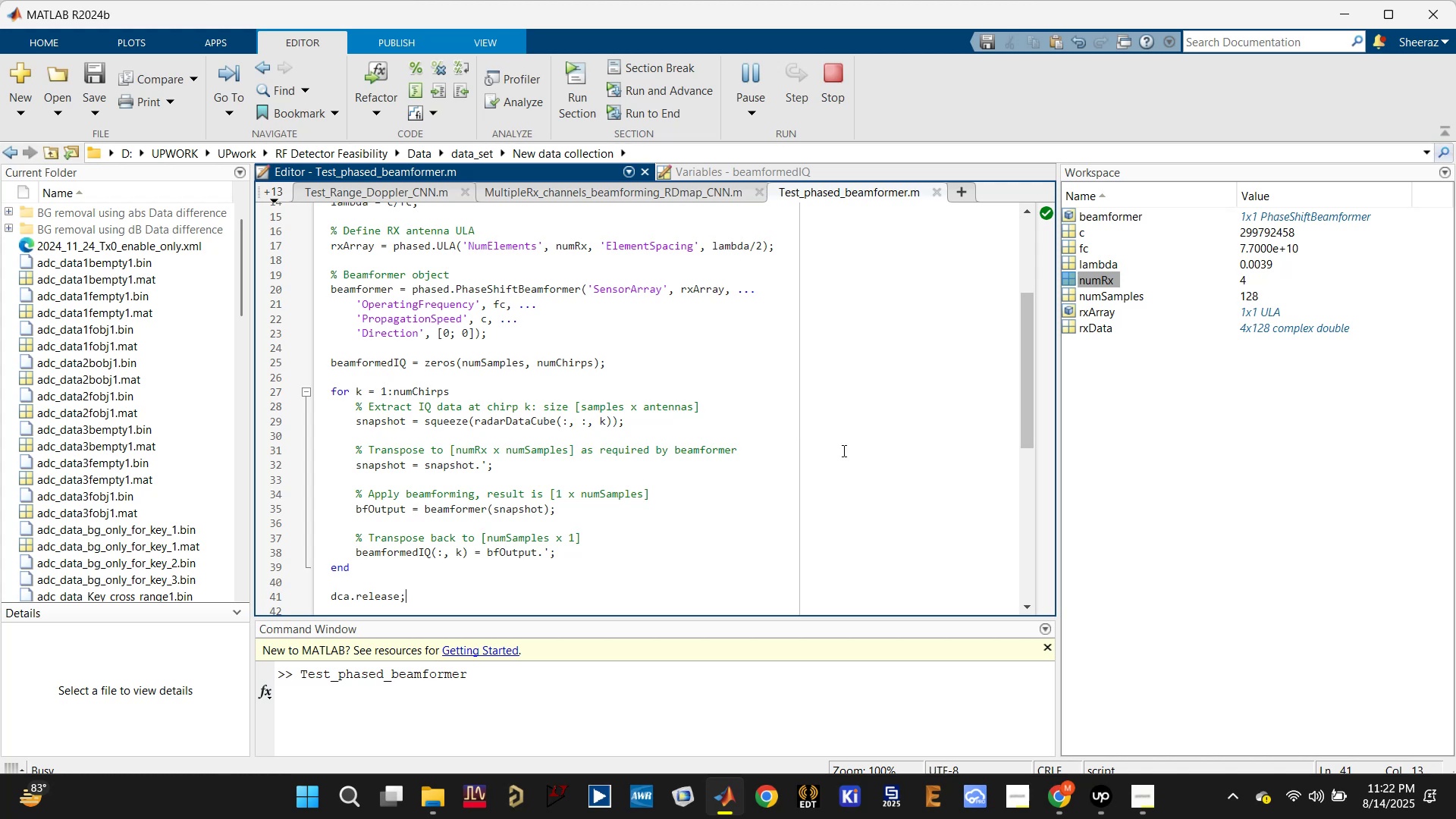 
wait(15.79)
 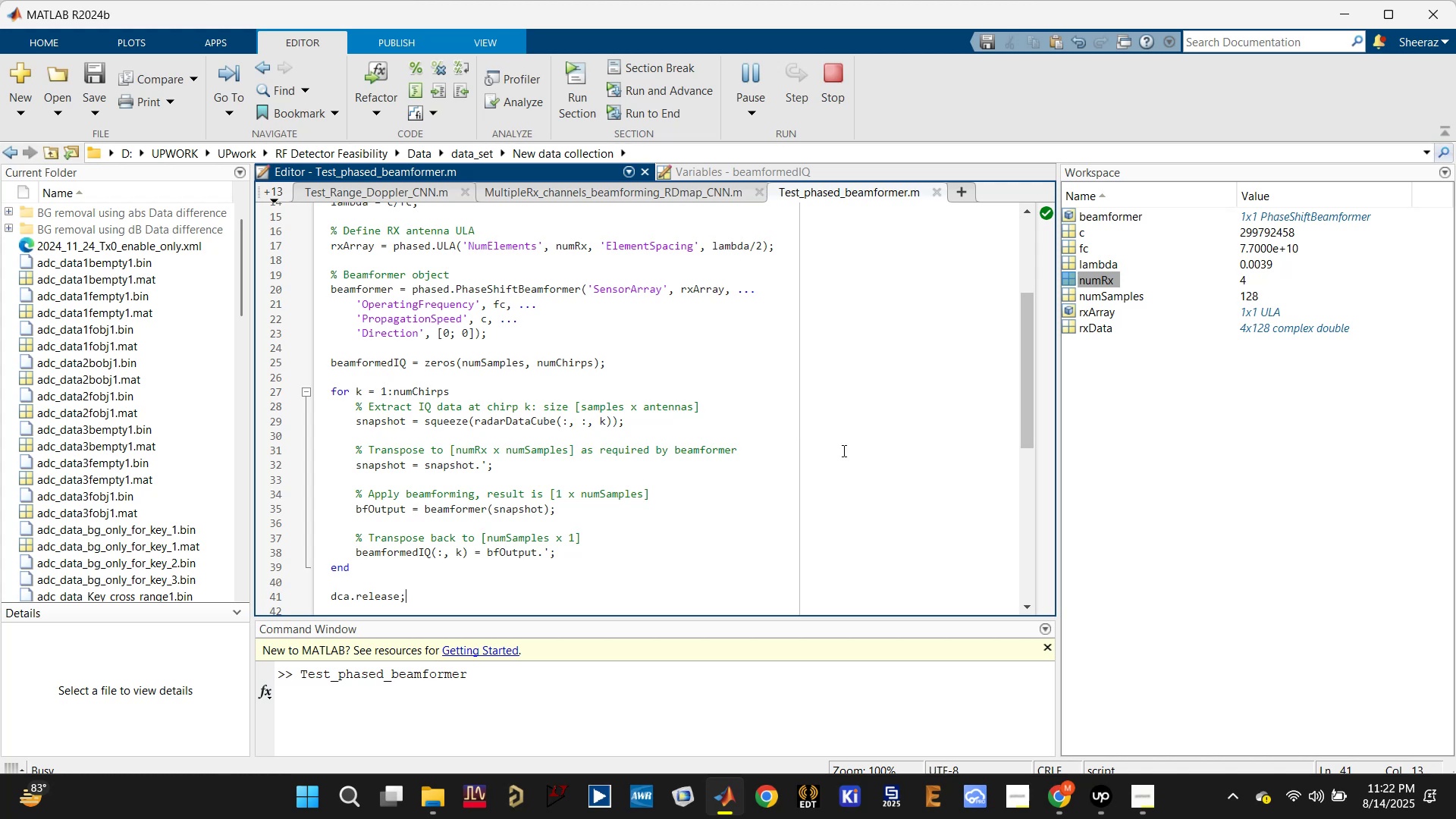 
scroll: coordinate [668, 685], scroll_direction: up, amount: 3.0
 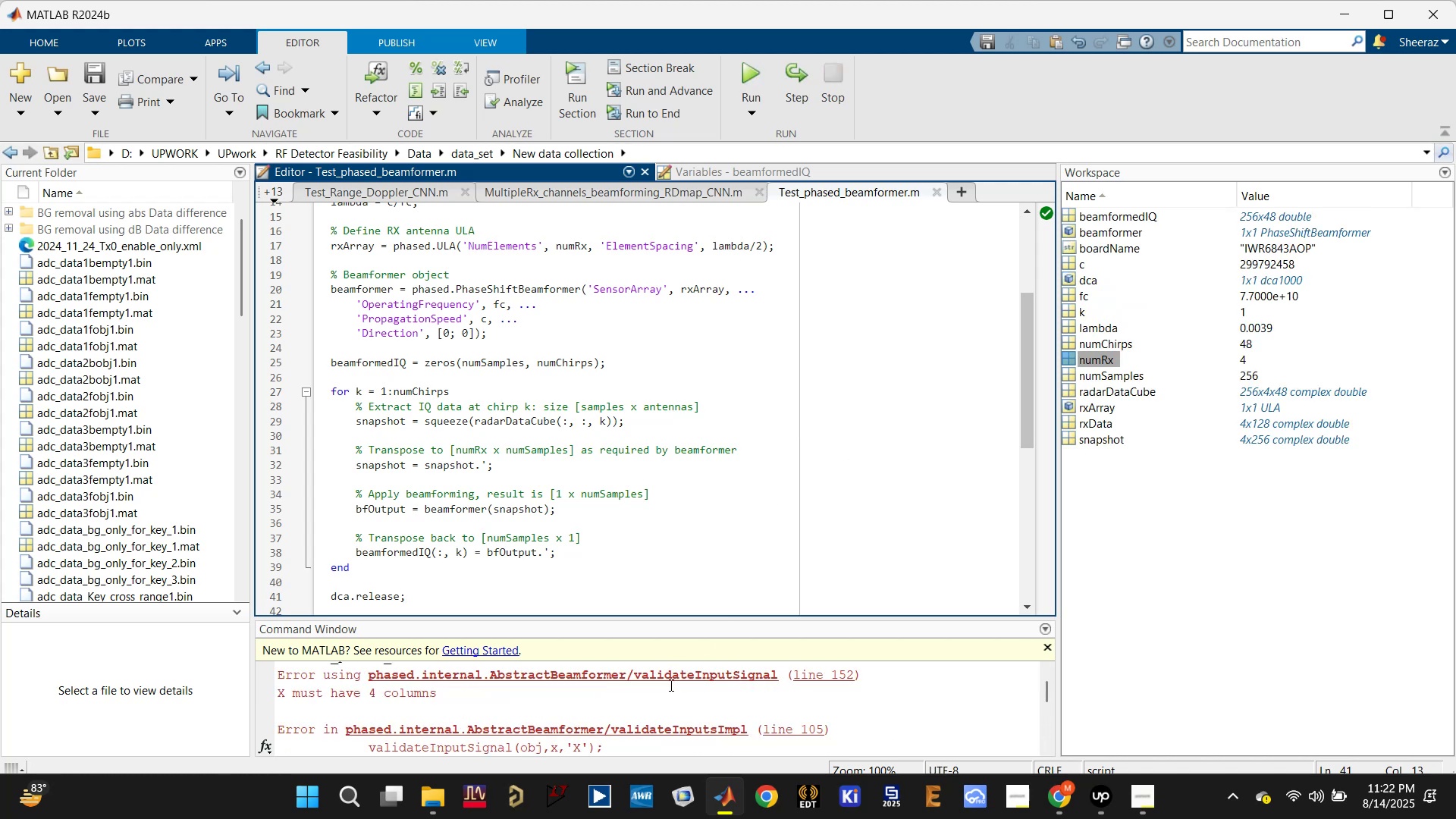 
scroll: coordinate [672, 676], scroll_direction: down, amount: 1.0
 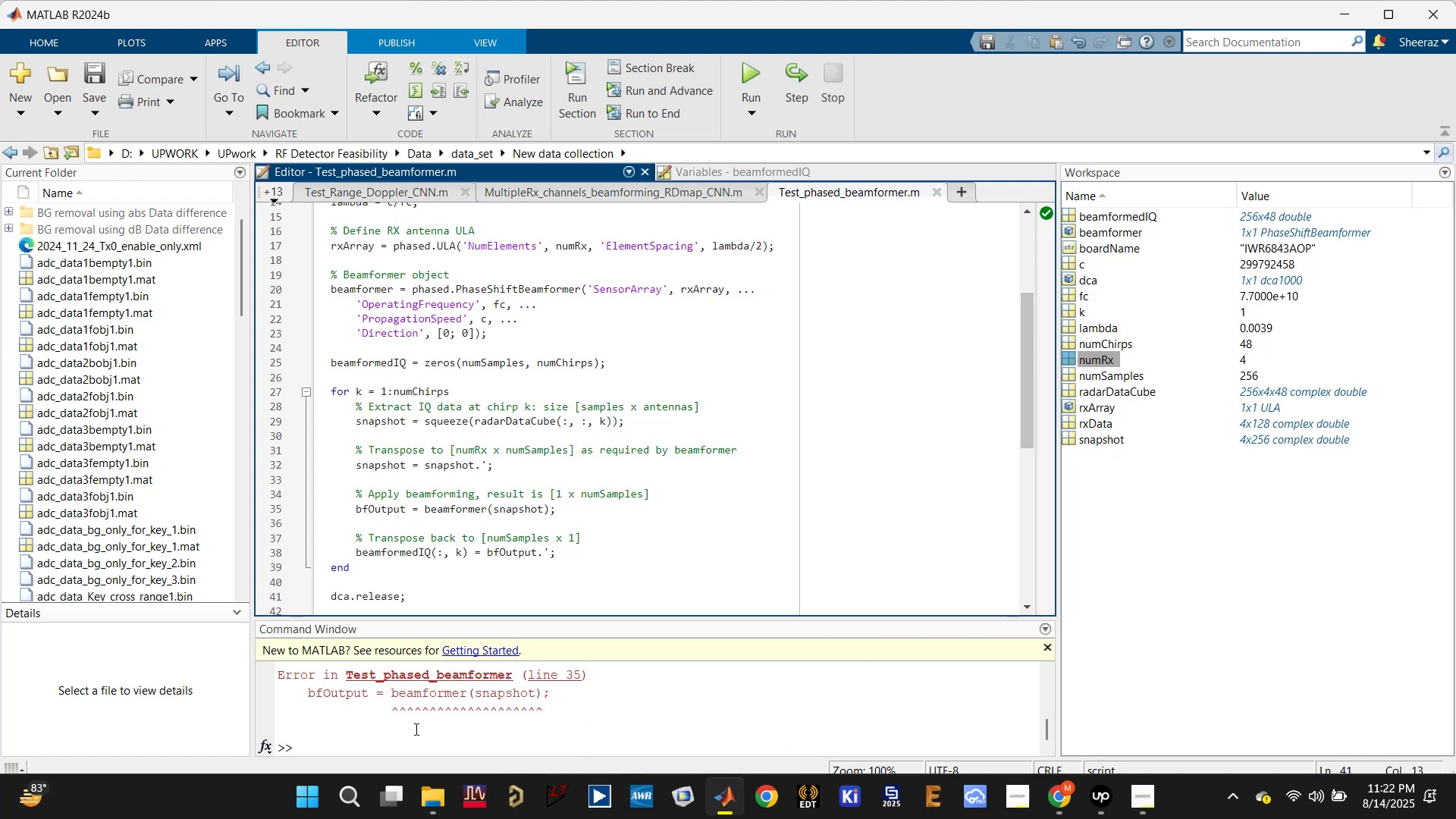 
left_click([376, 745])
 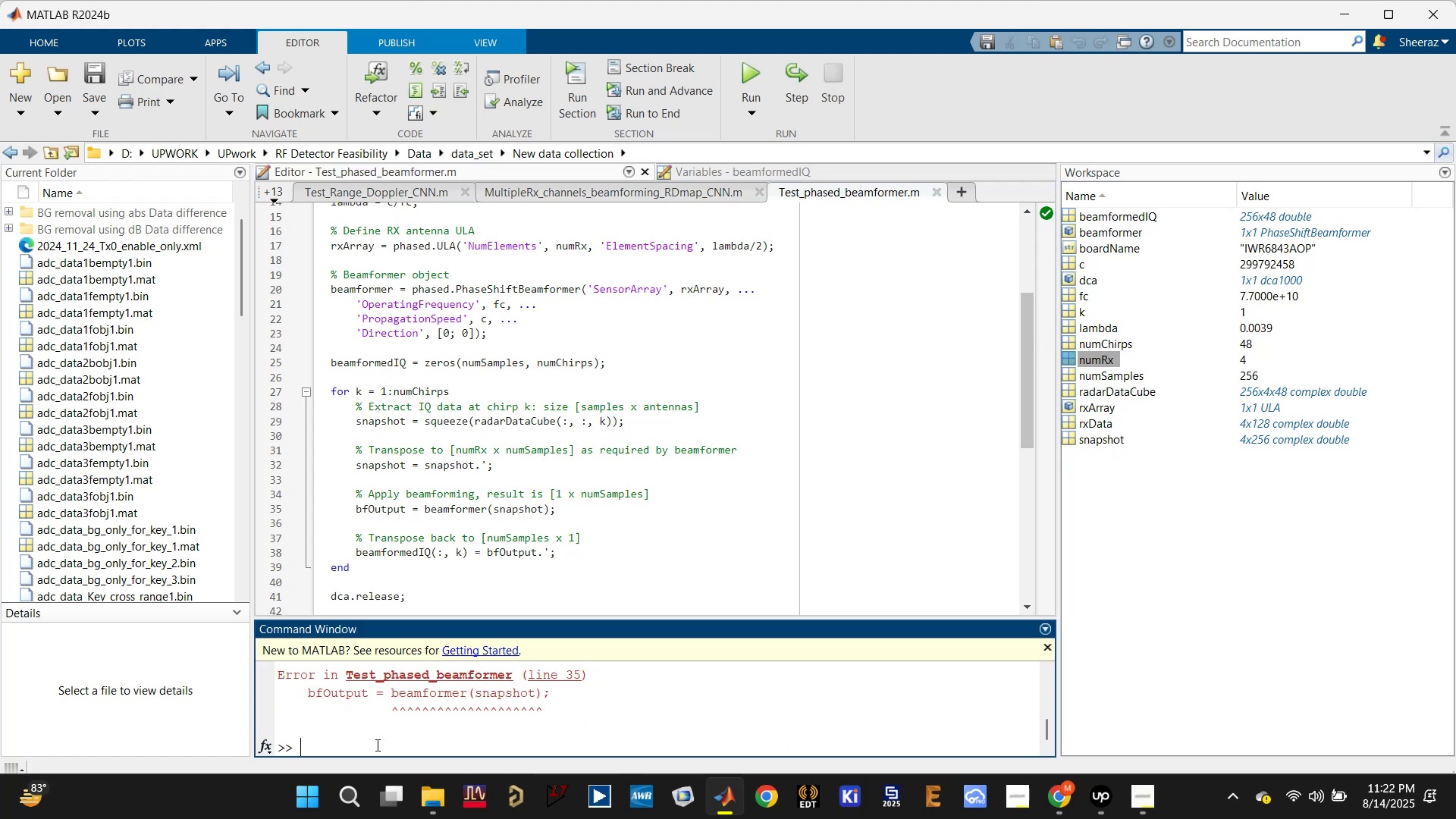 
type(dca.release;)
 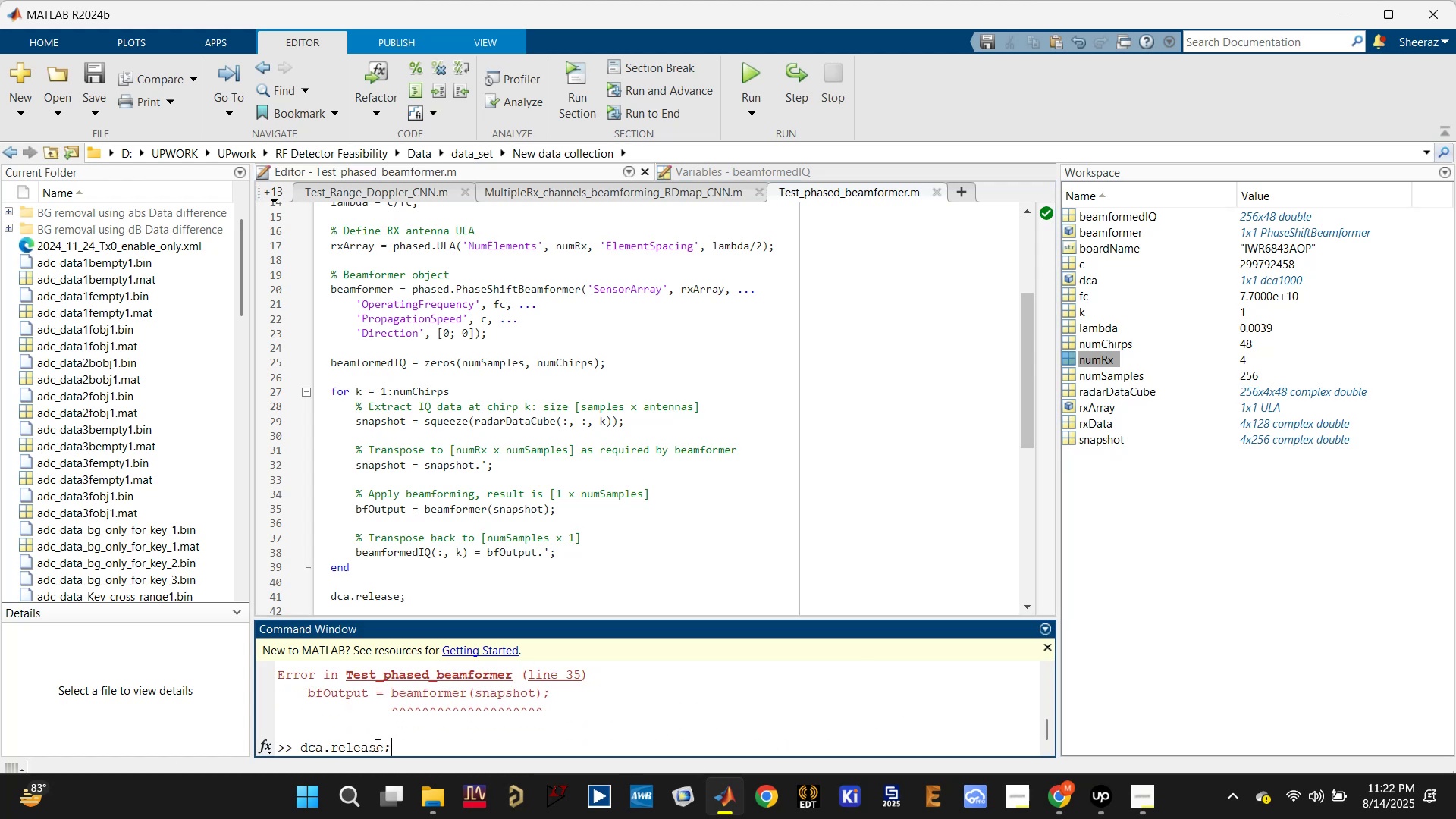 
key(Enter)
 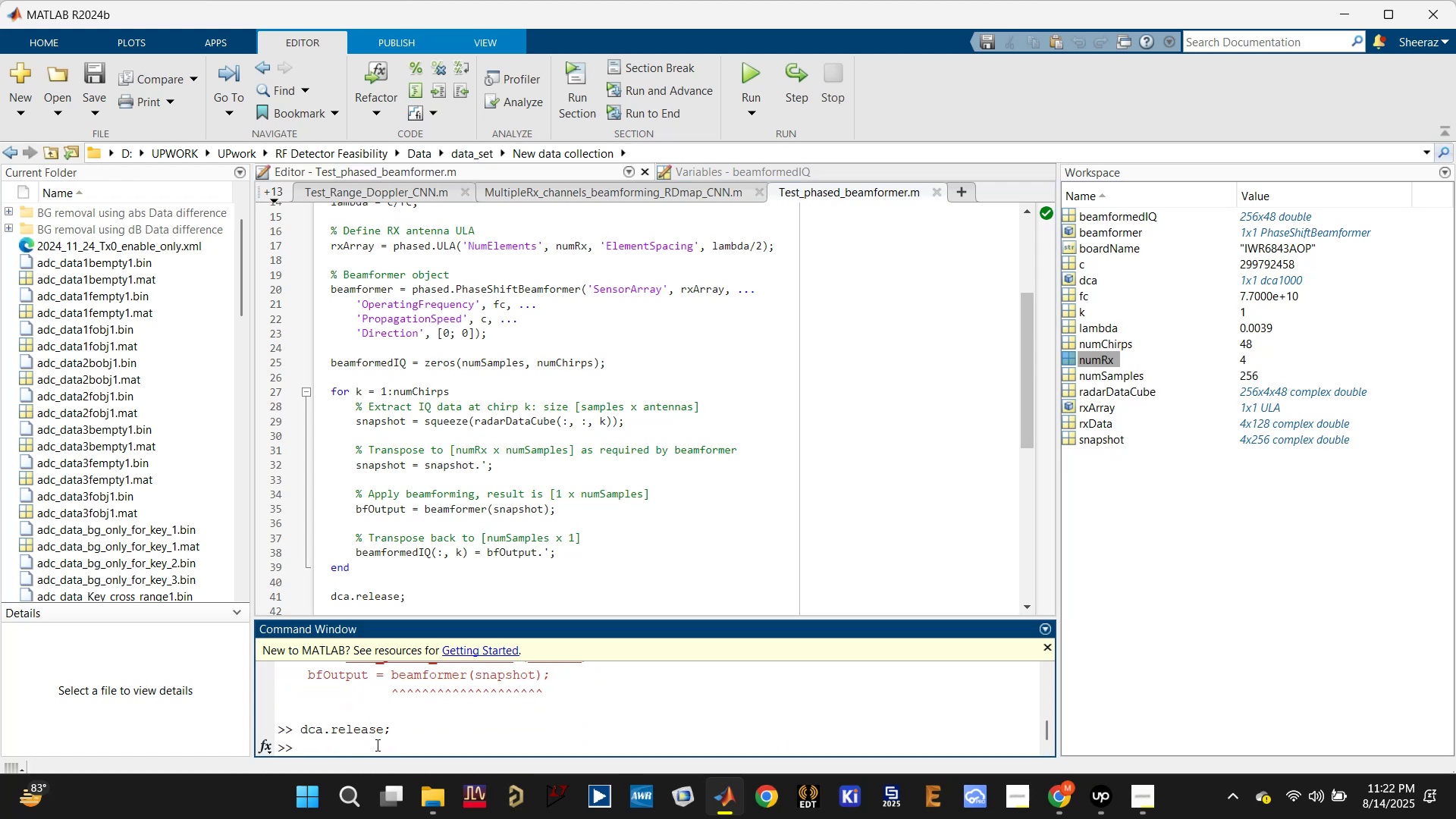 
scroll: coordinate [437, 726], scroll_direction: up, amount: 1.0
 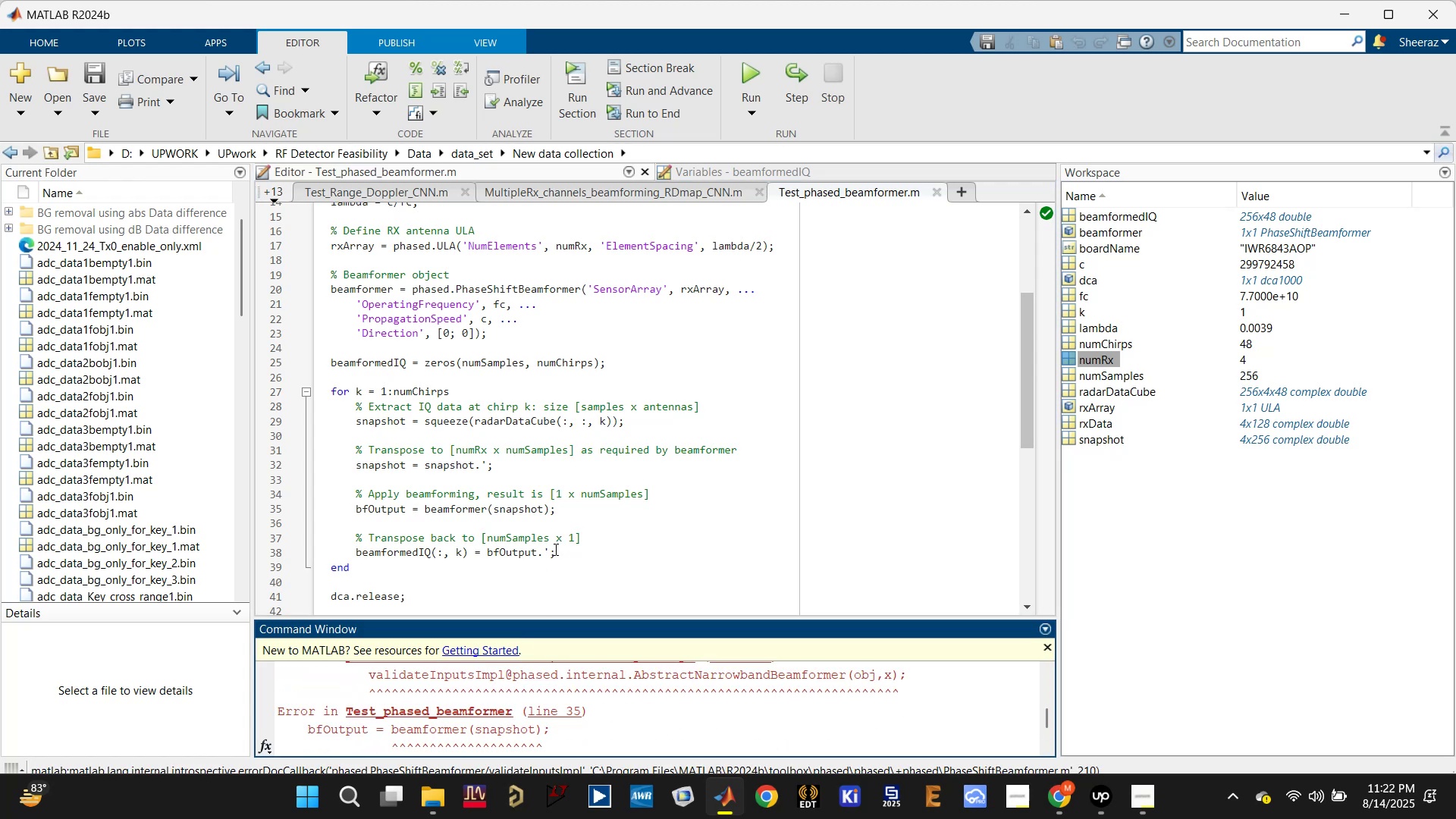 
key(Control+A)
 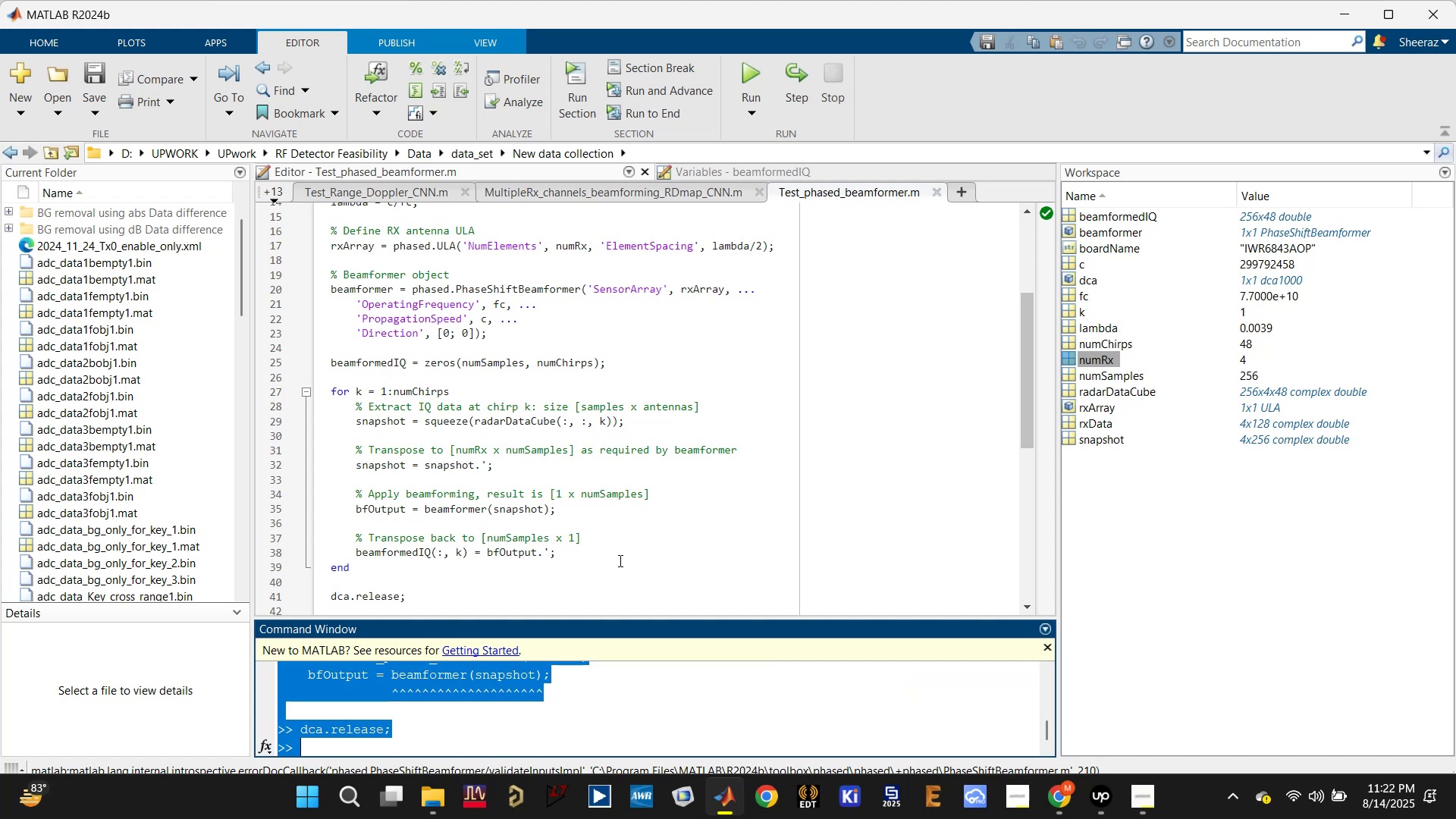 
key(Control+A)
 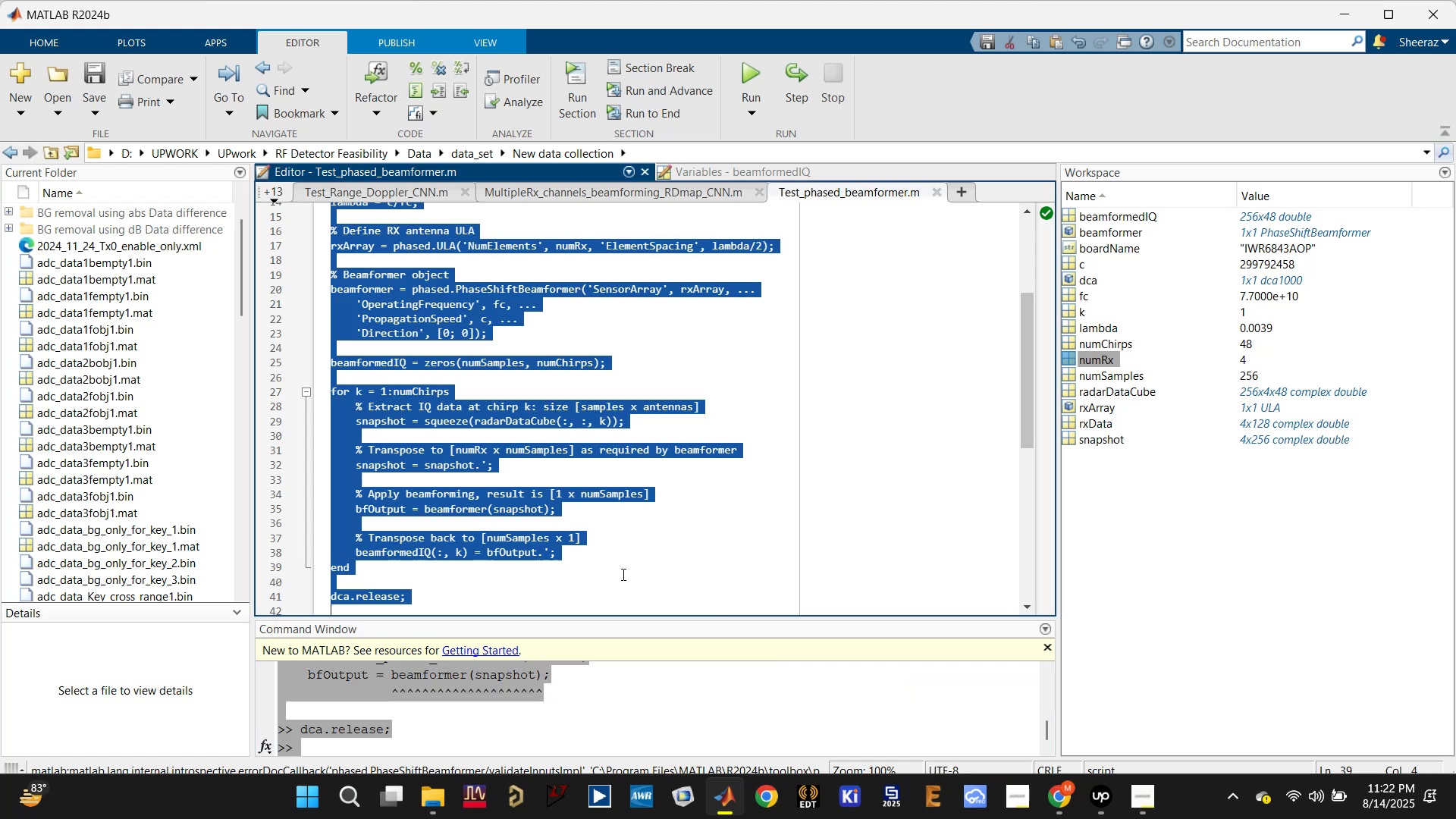 
key(Control+C)
 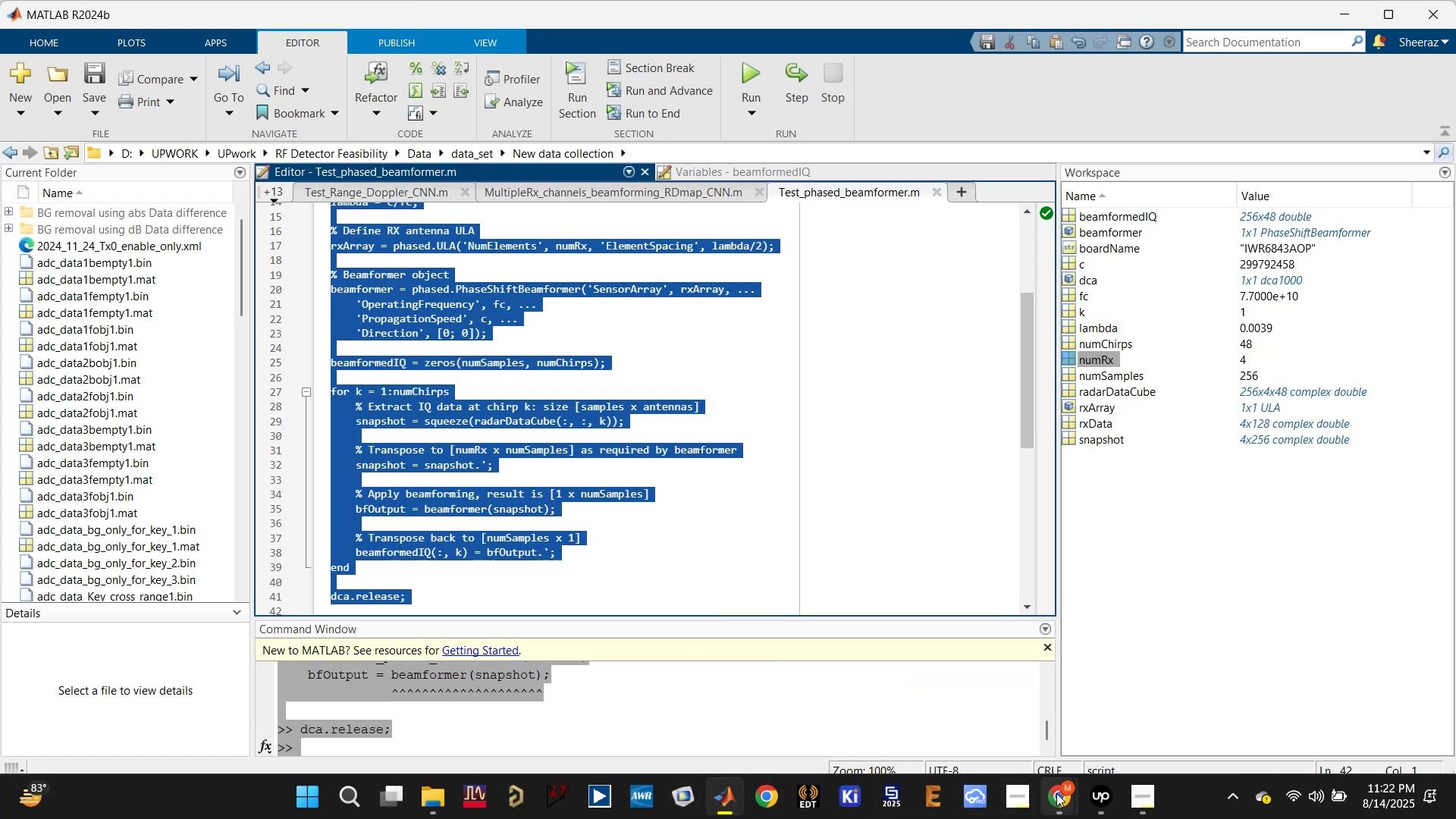 
double_click([910, 700])
 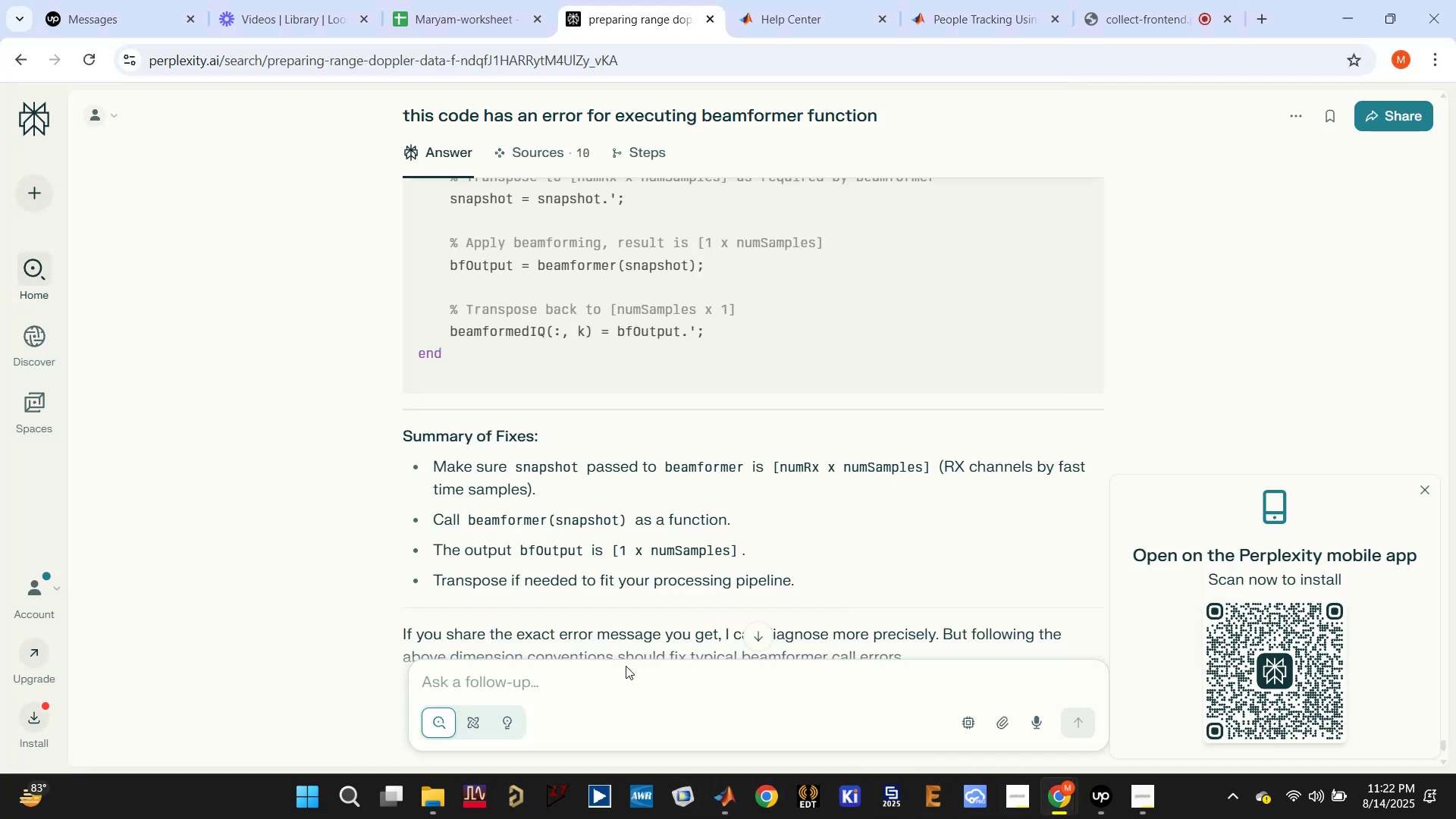 
left_click([604, 688])
 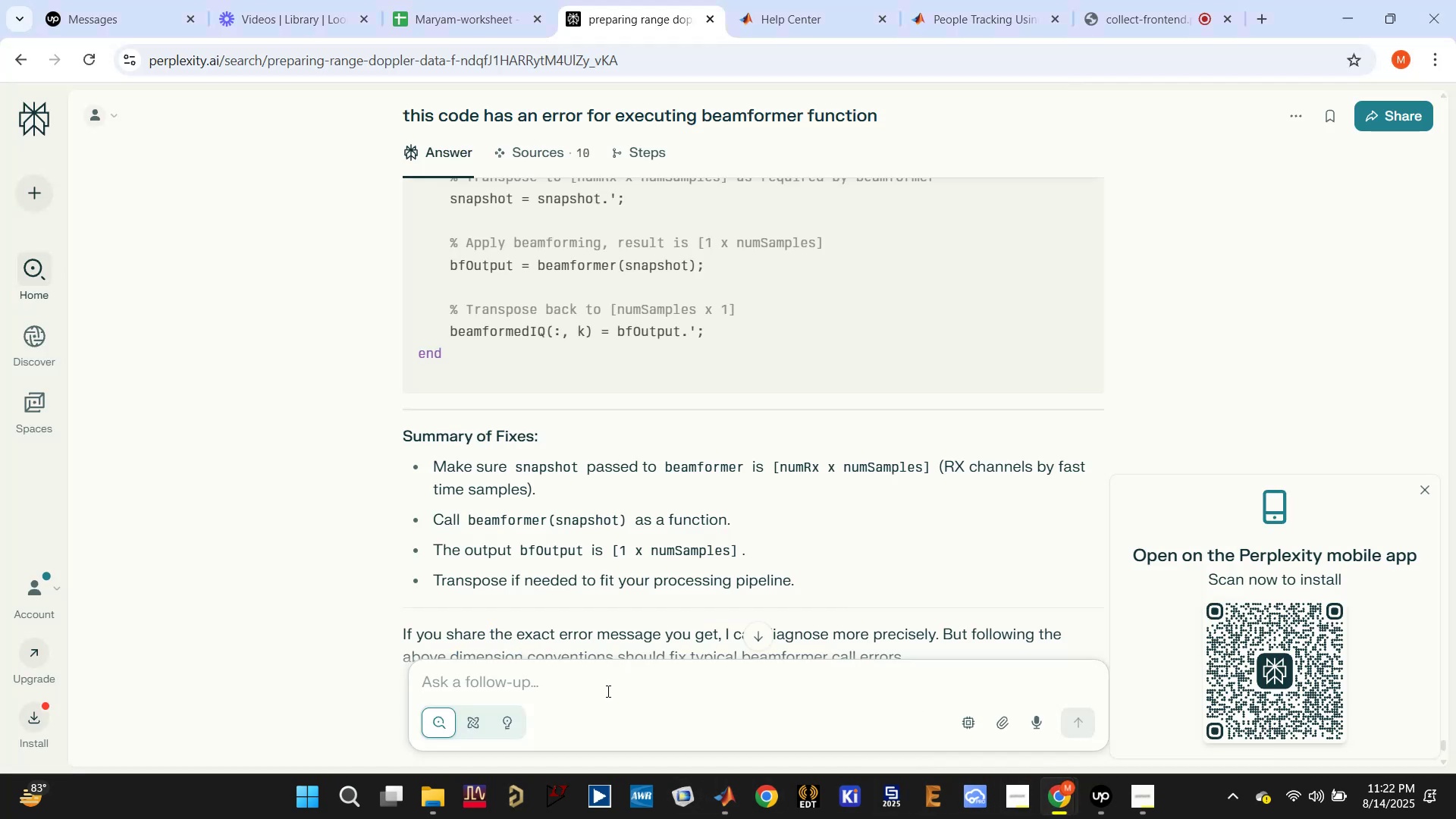 
type(the code has an error computing bfoutput in the code below:)
 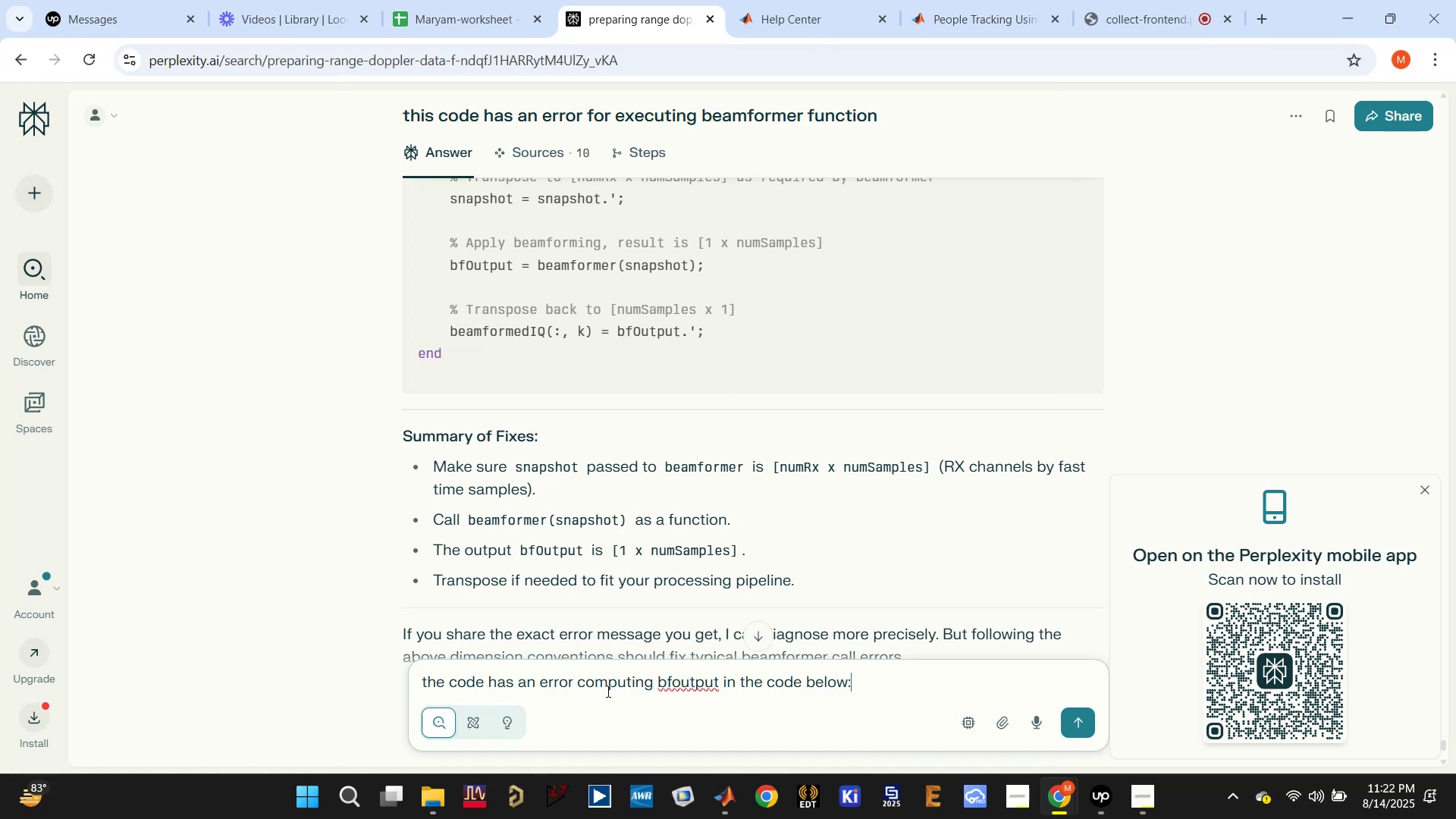 
key(Enter)
 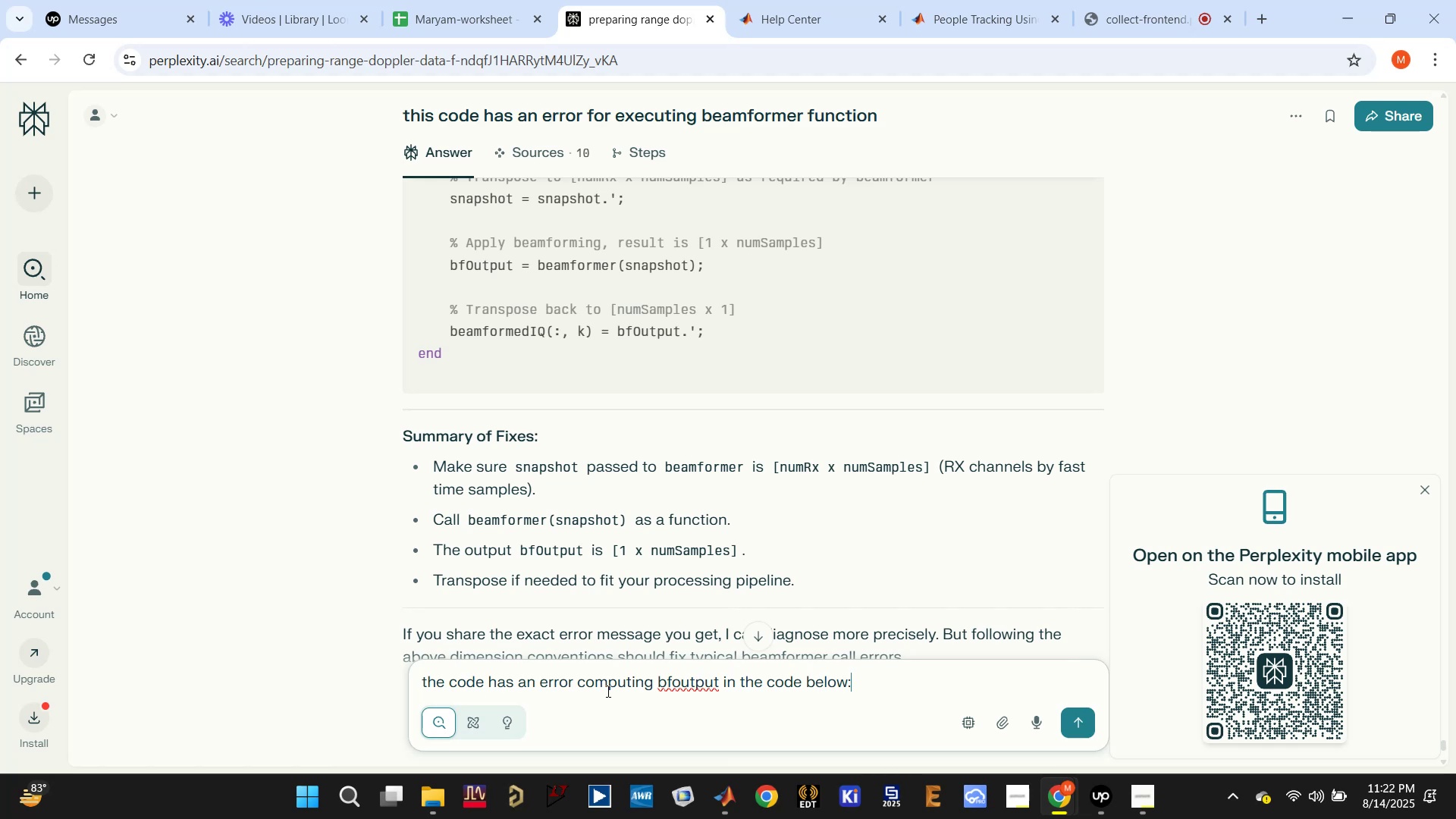 
hold_key(key=ControlLeft, duration=0.53)
 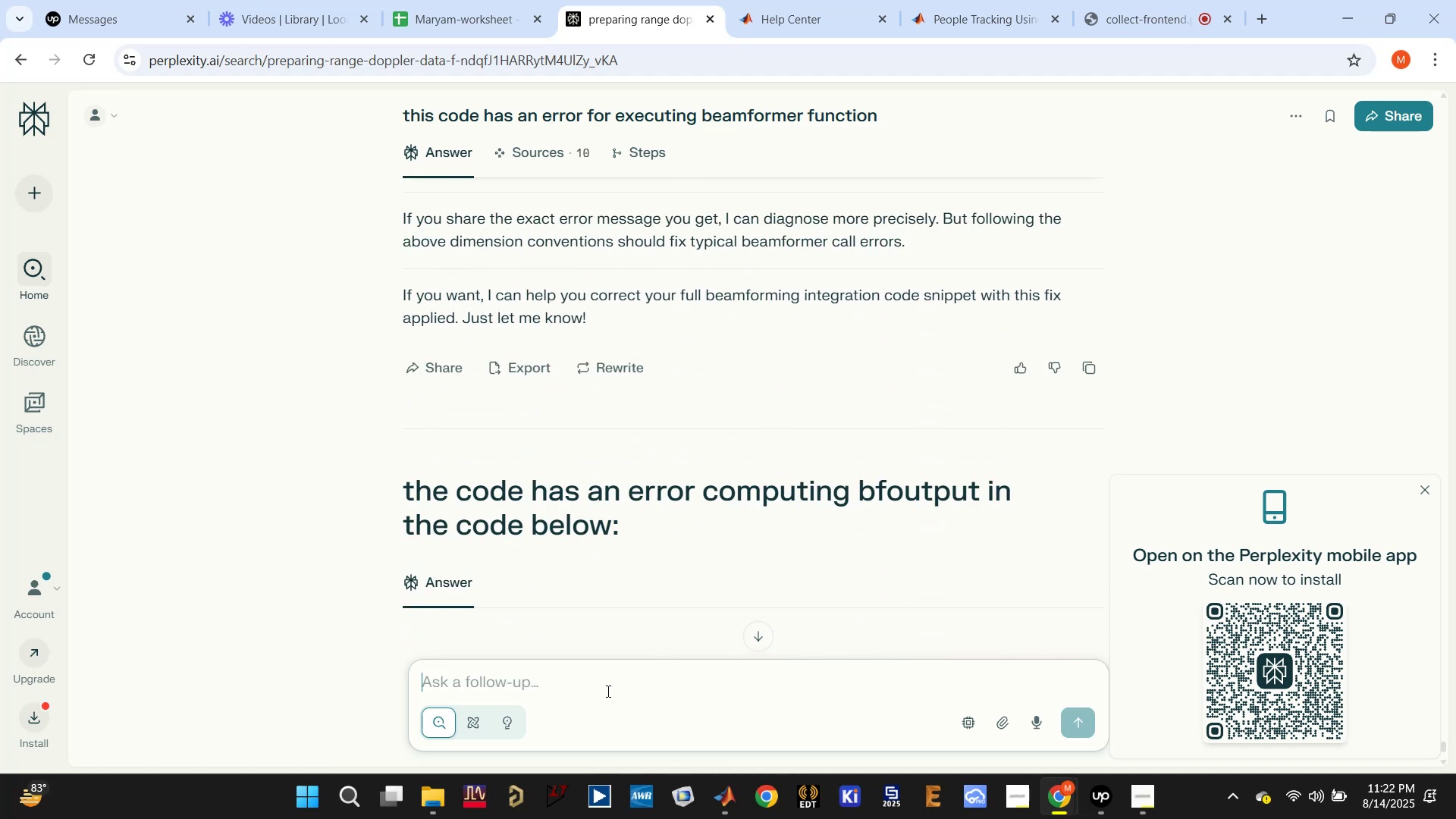 
key(Control+V)
 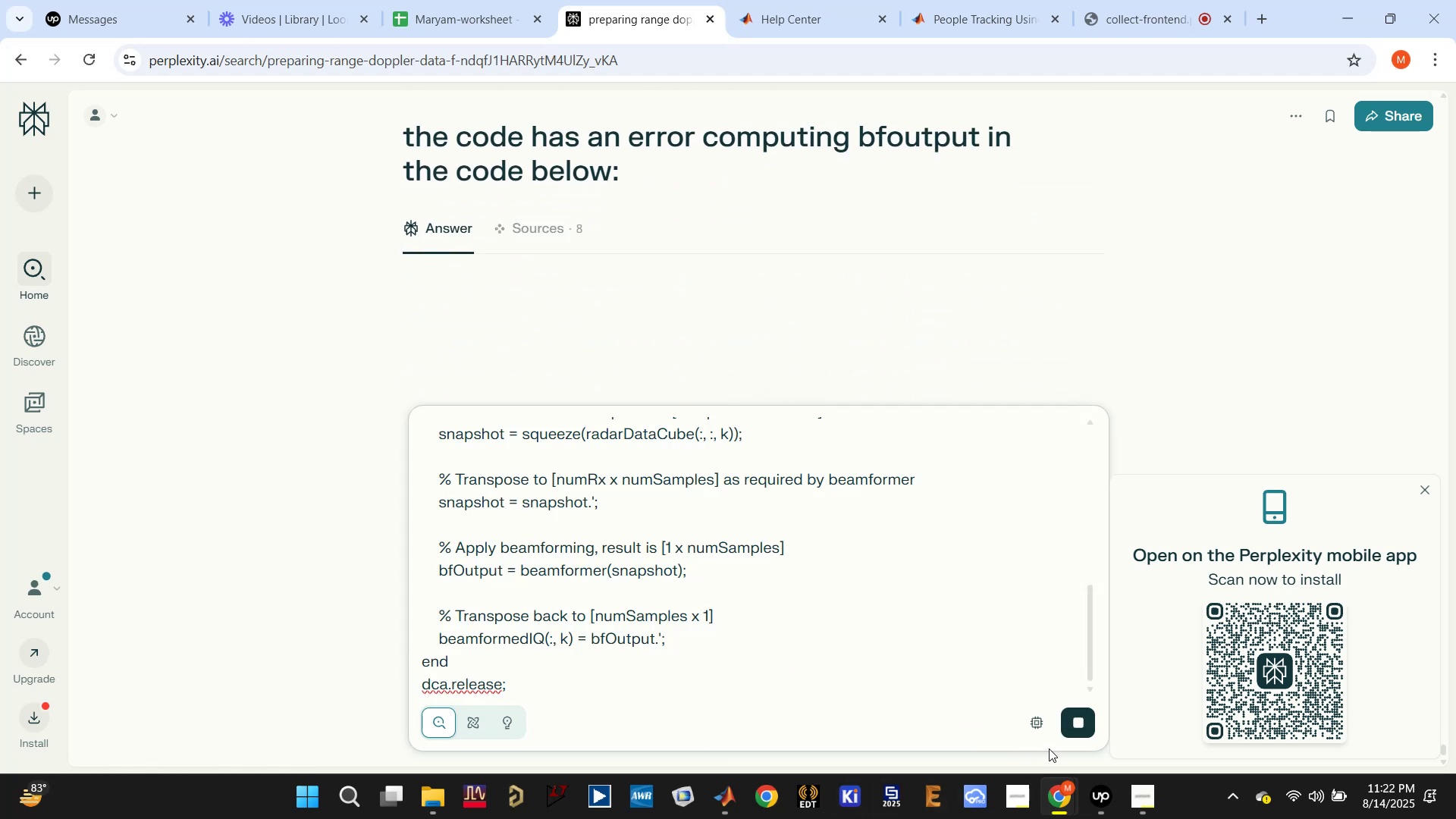 
scroll: coordinate [777, 296], scroll_direction: down, amount: 11.0
 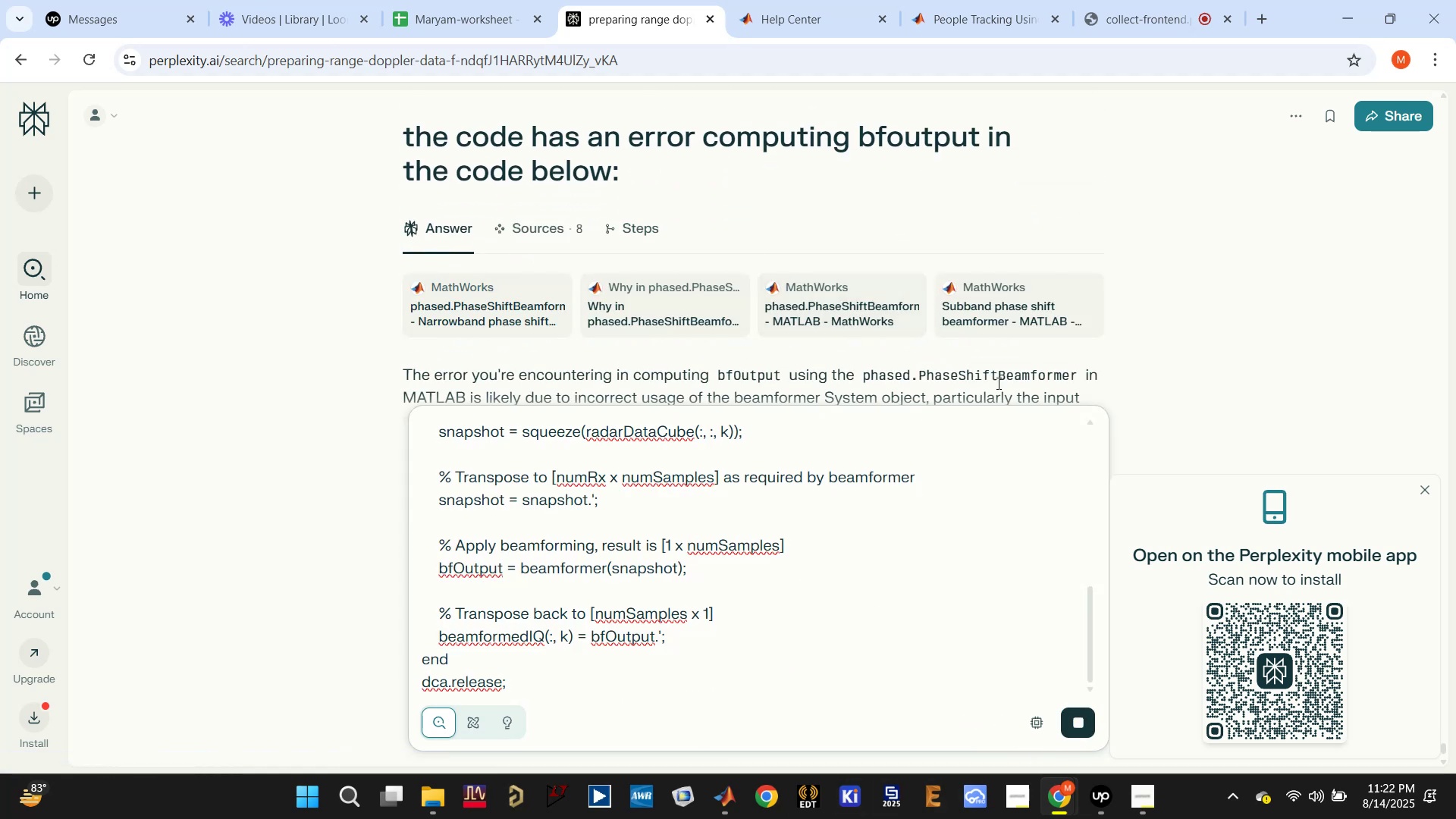 
left_click([1128, 13])
 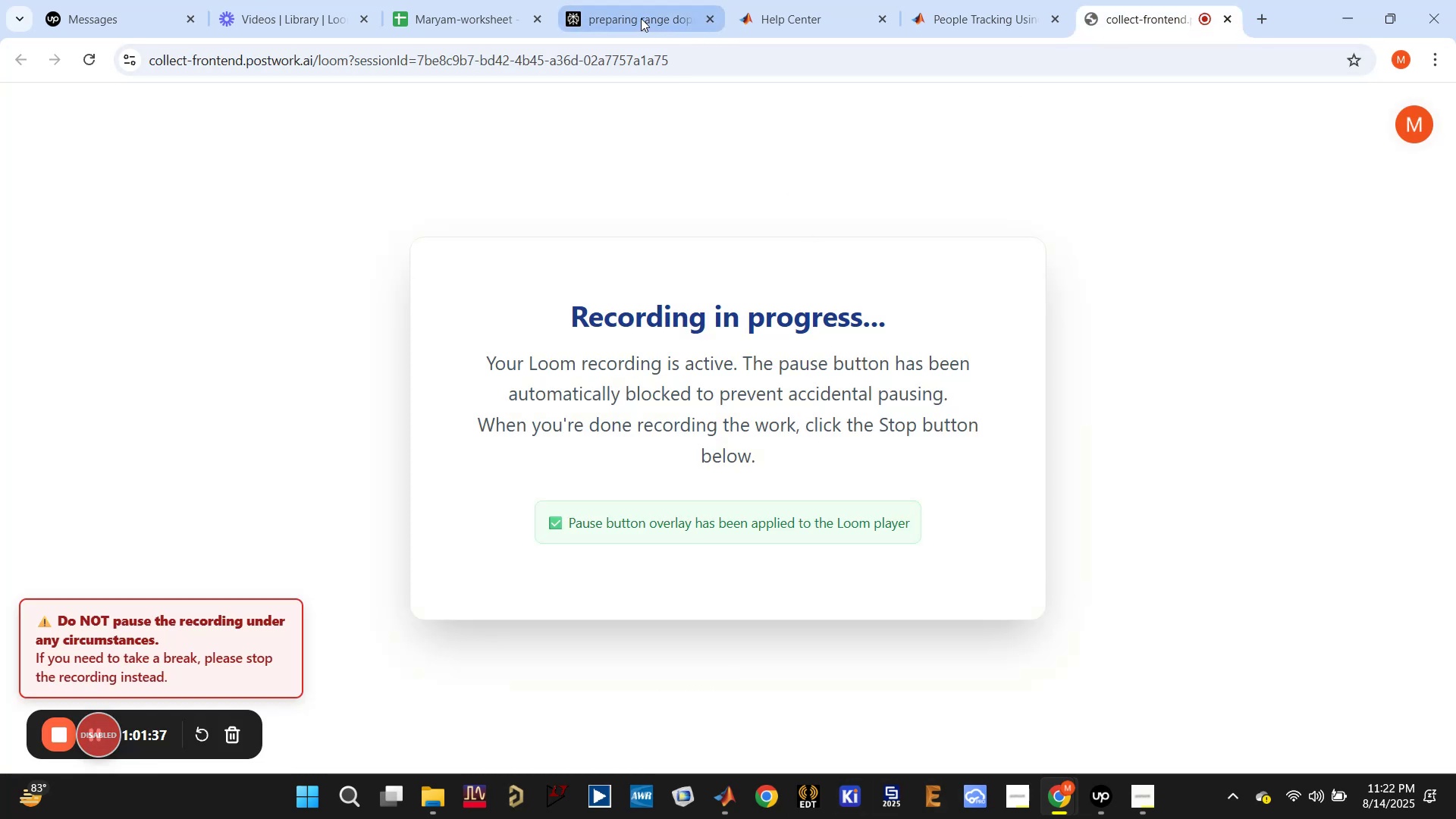 
left_click([641, 18])
 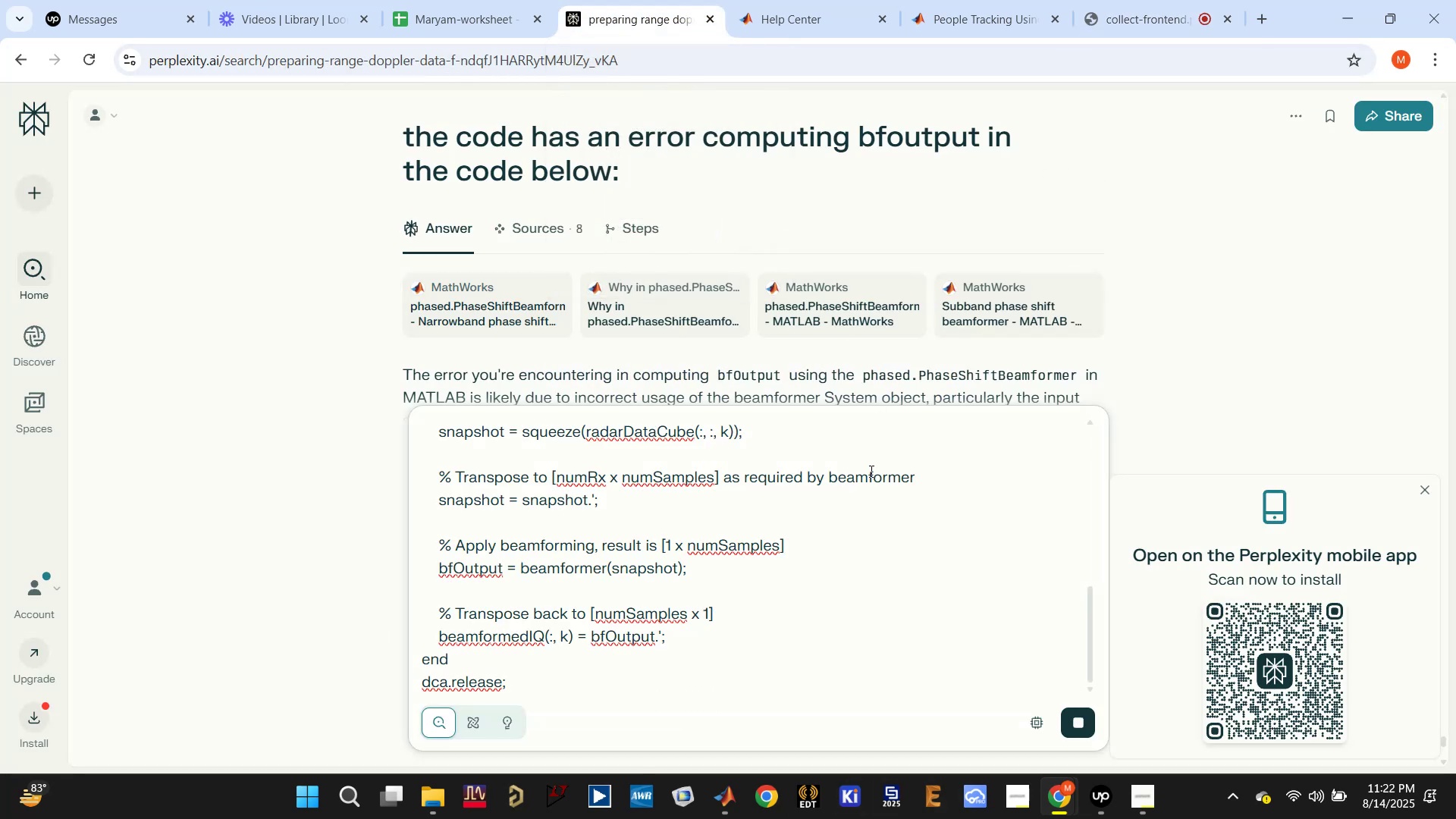 
scroll: coordinate [896, 356], scroll_direction: down, amount: 85.0
 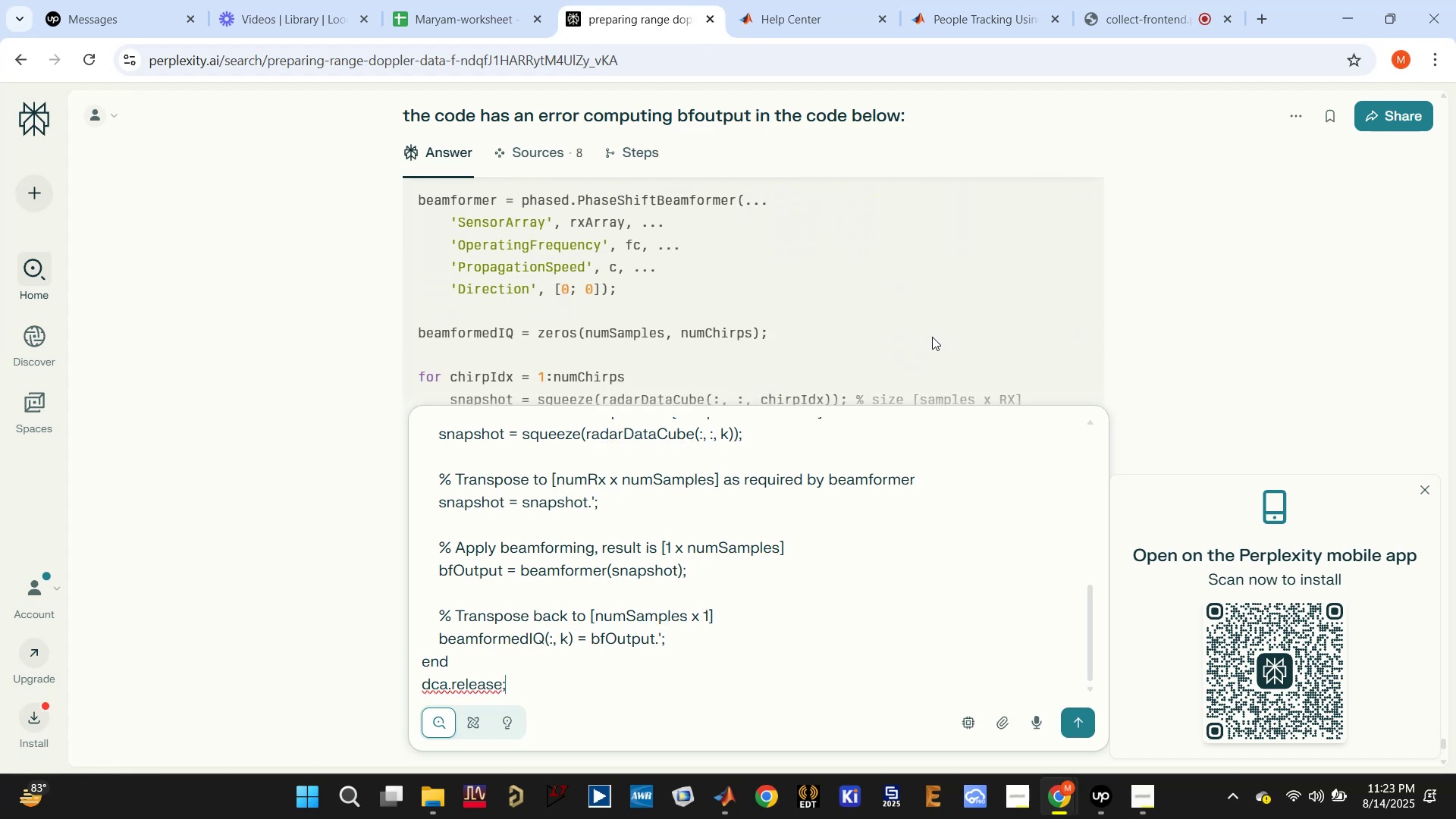 
wait(6.98)
 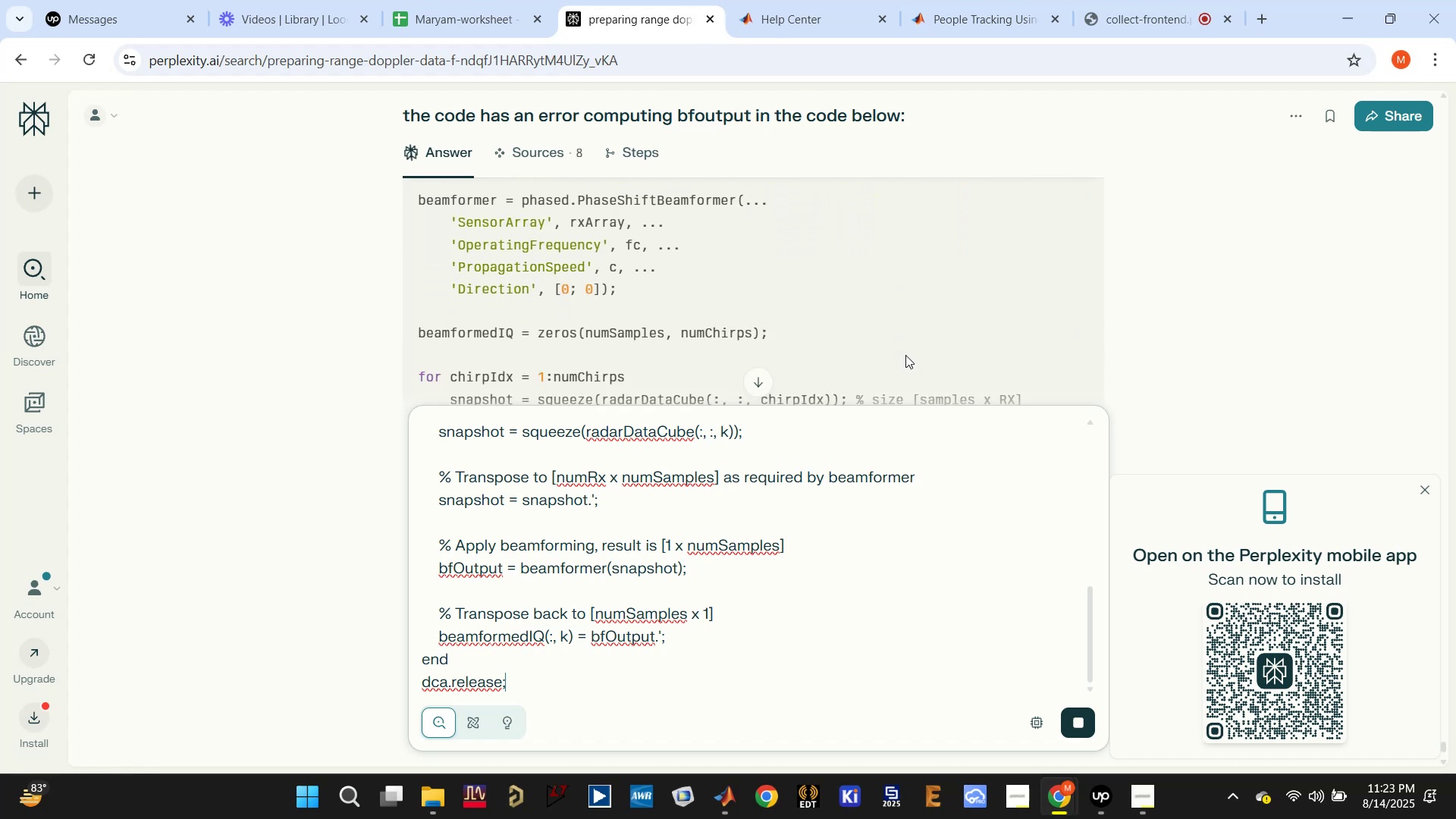 
left_click([1081, 719])
 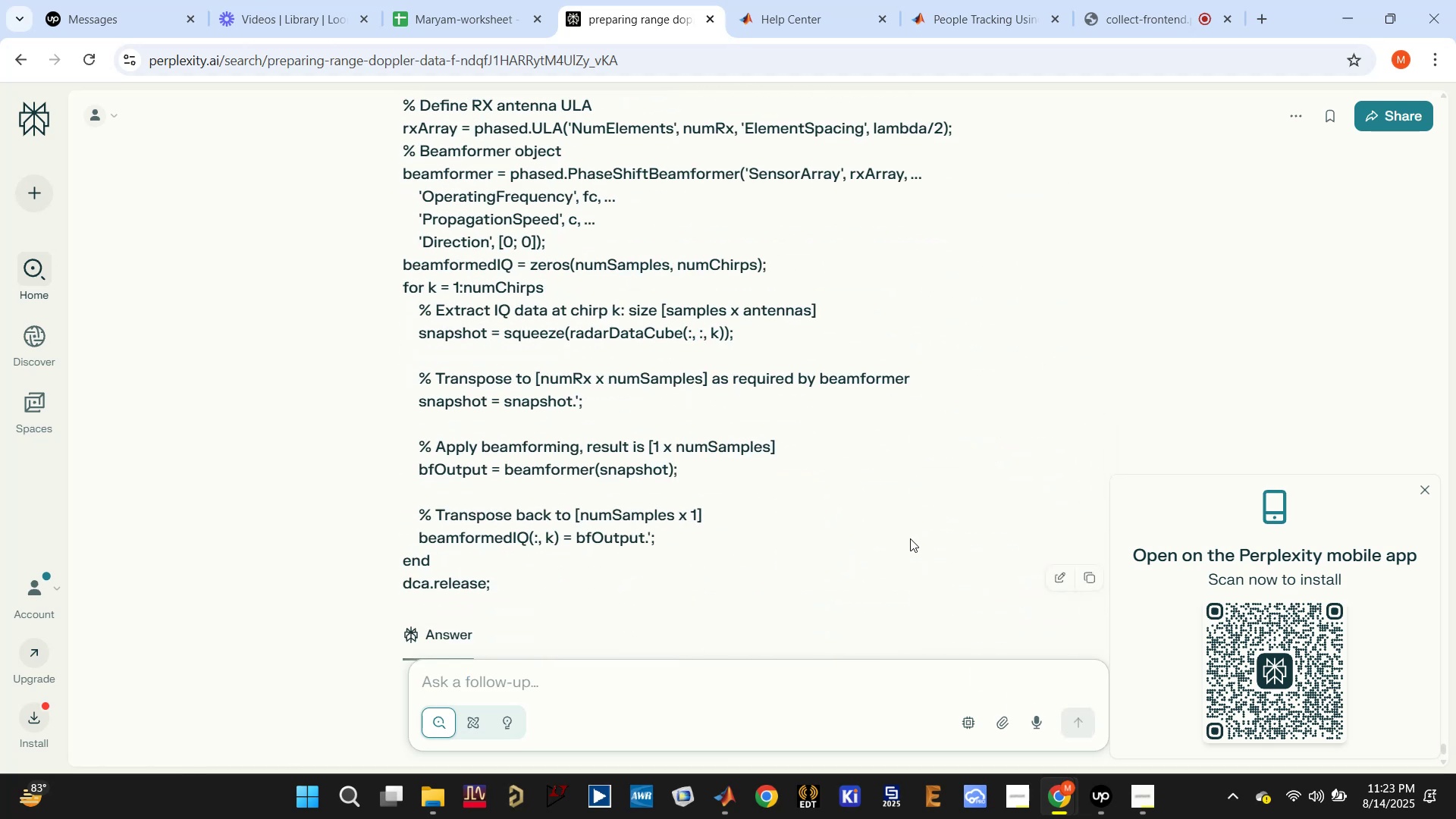 
scroll: coordinate [809, 534], scroll_direction: down, amount: 31.0
 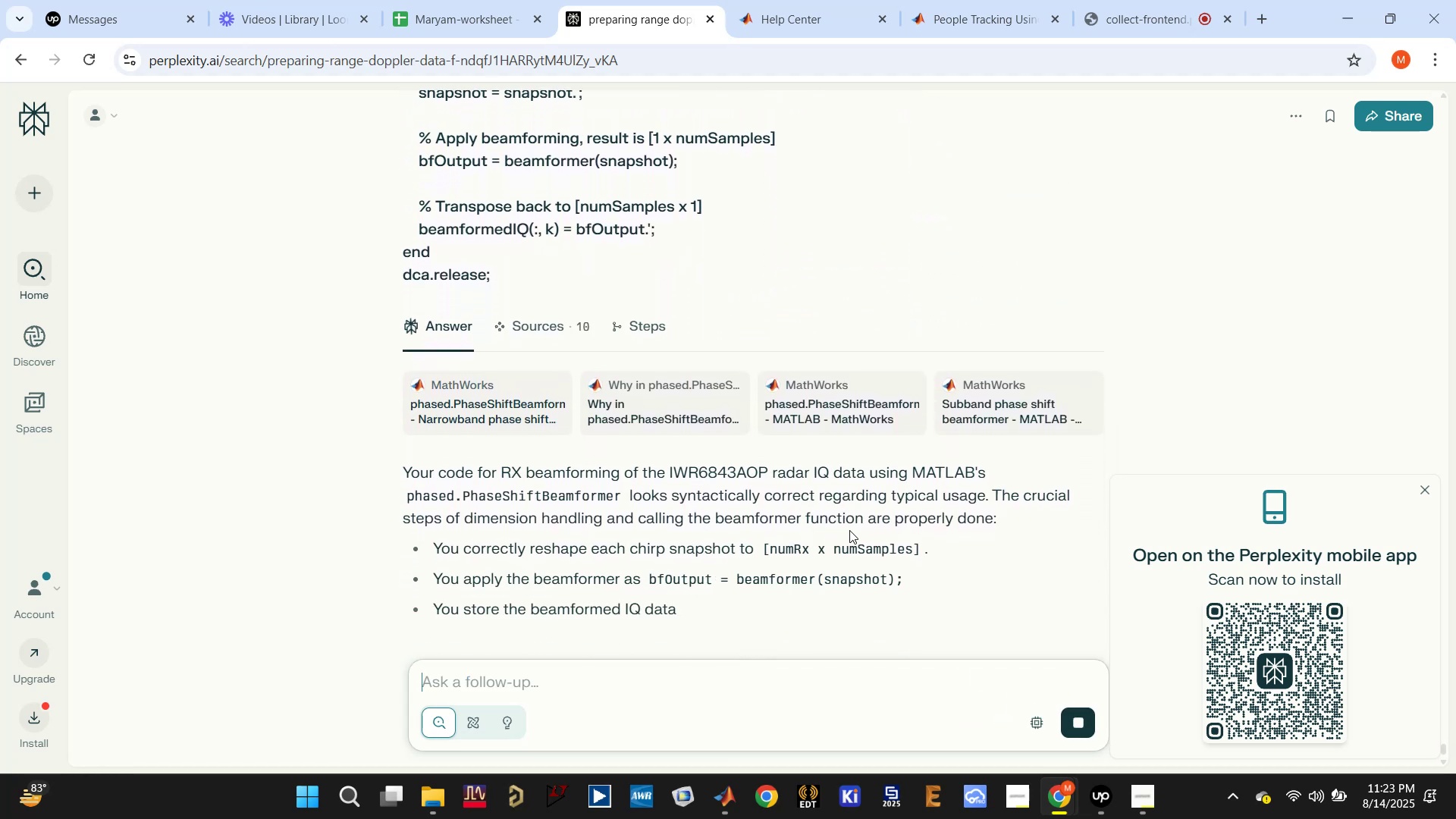 
scroll: coordinate [858, 525], scroll_direction: down, amount: 46.0
 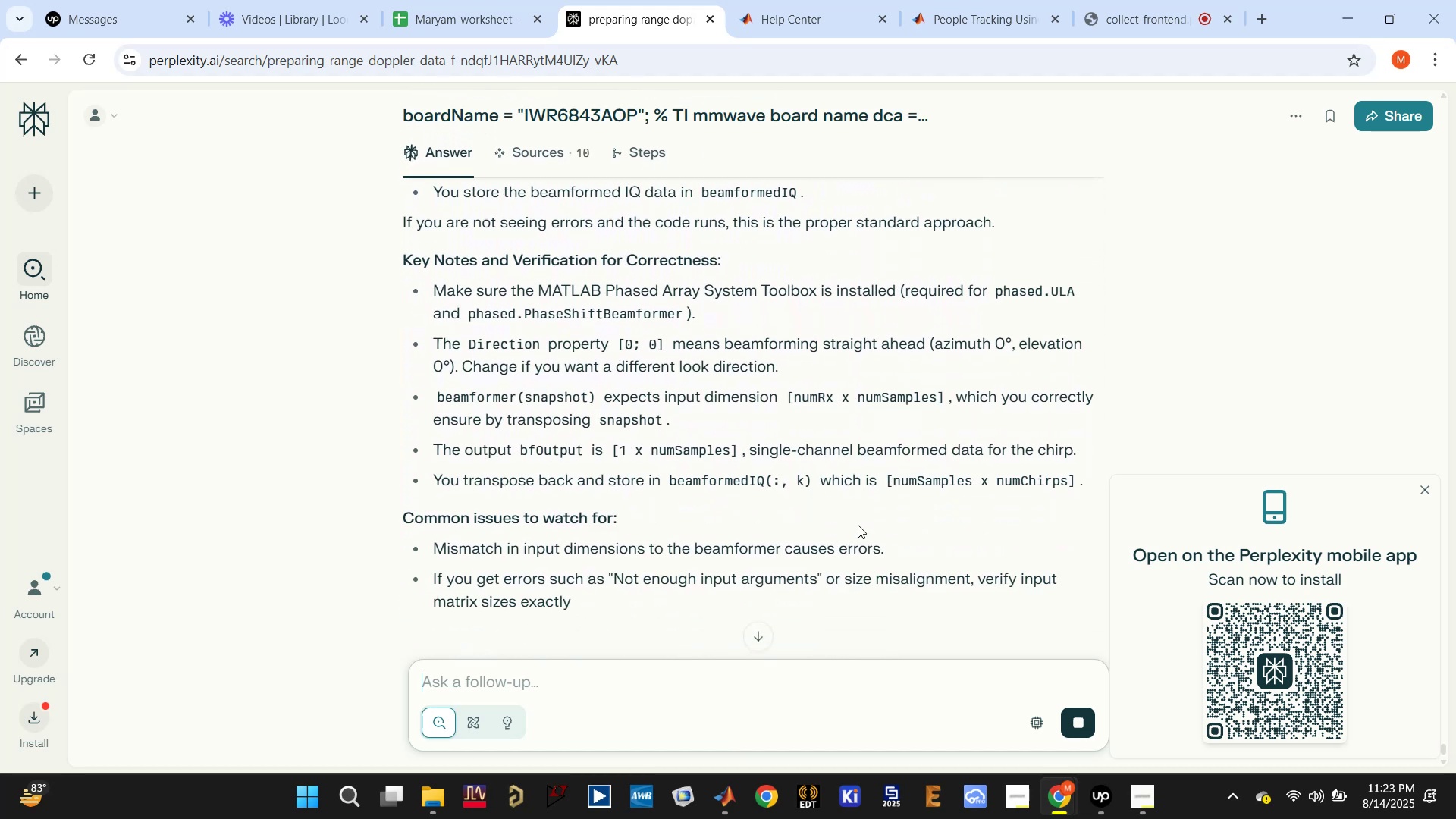 
scroll: coordinate [748, 519], scroll_direction: down, amount: 15.0
 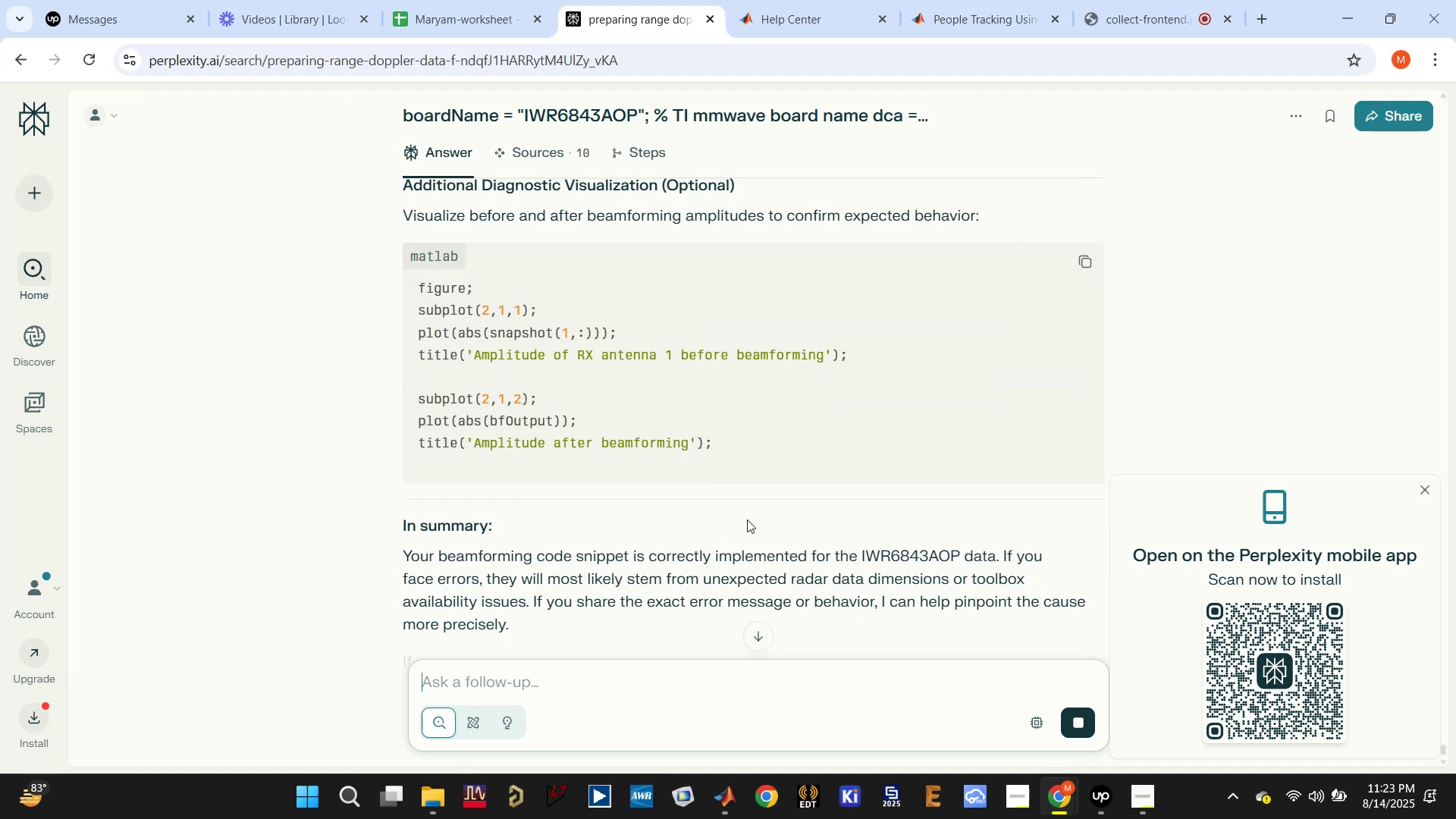 